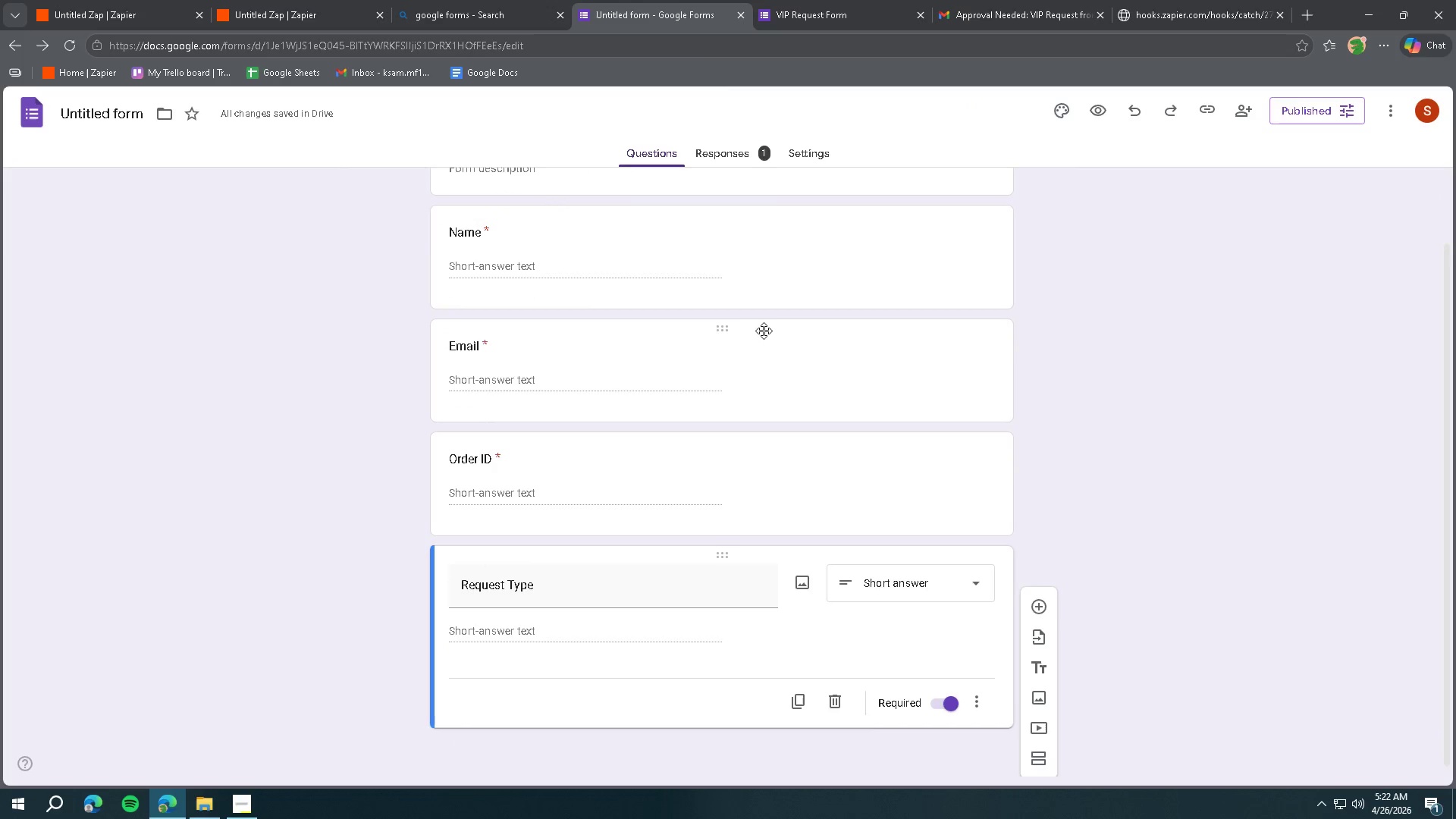 
scroll: coordinate [773, 325], scroll_direction: up, amount: 6.0
 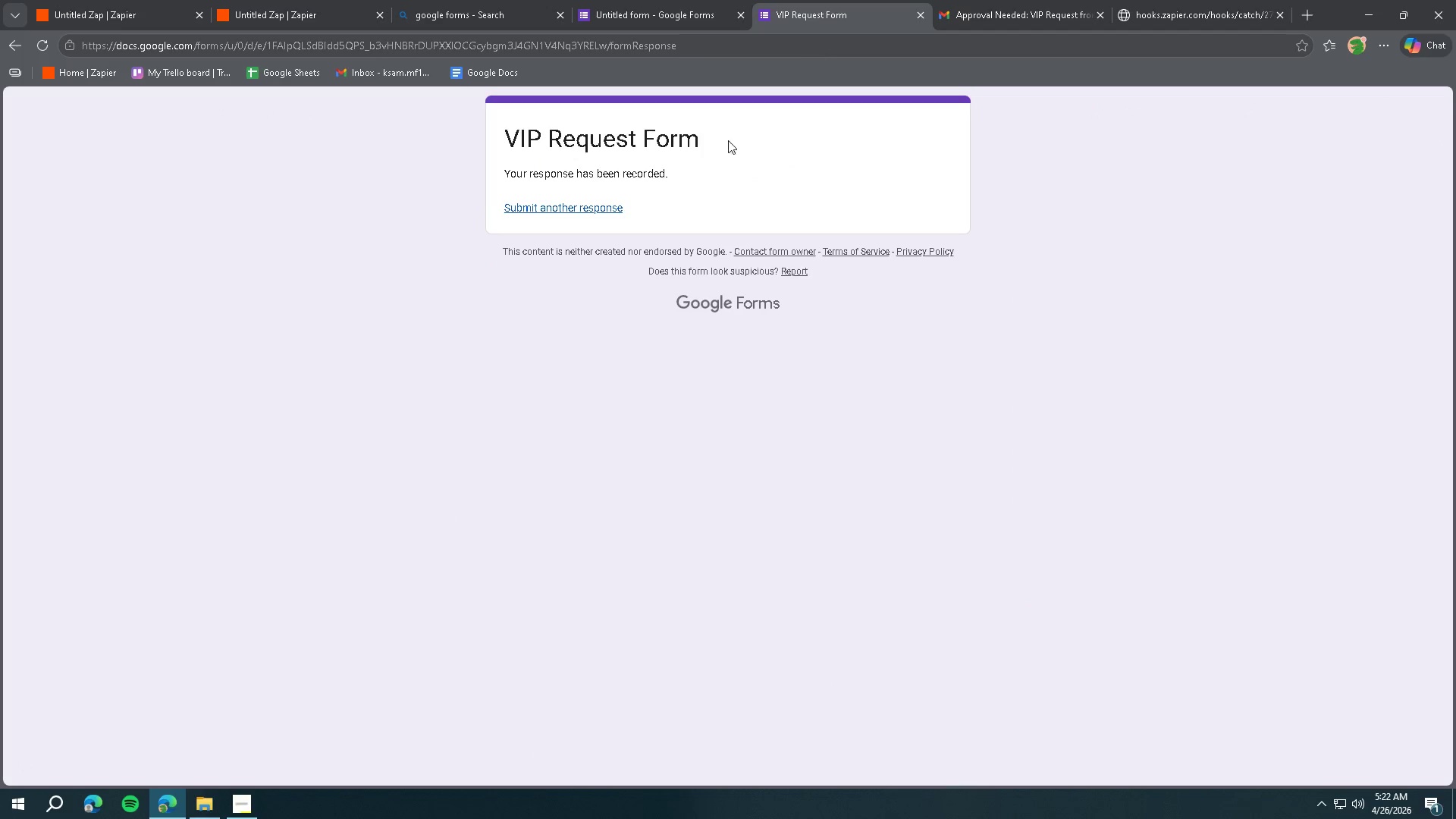 
left_click([576, 206])
 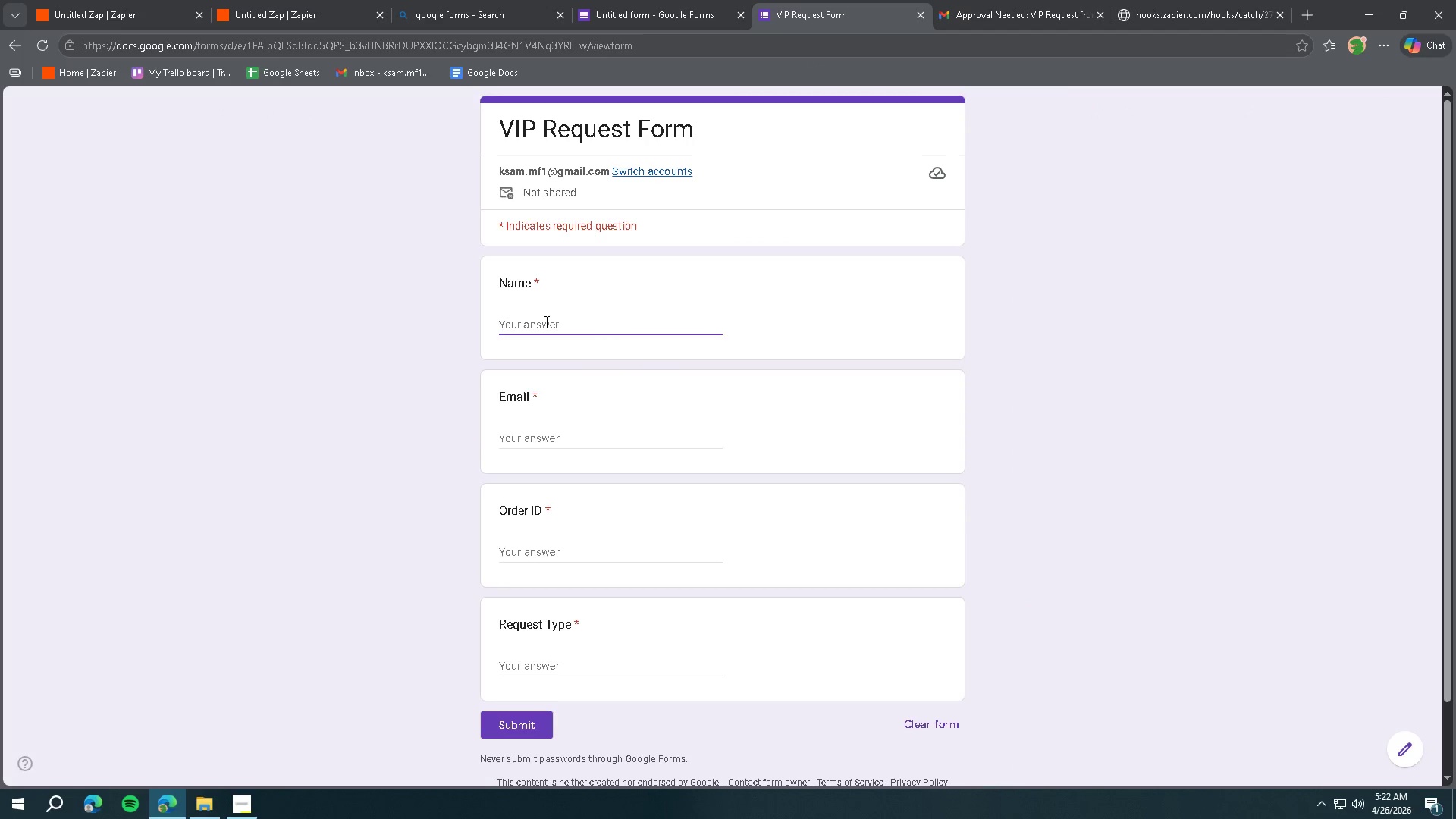 
type(Frank Castle)
key(Tab)
type(Frank Castlwe)
key(Backspace)
key(Backspace)
 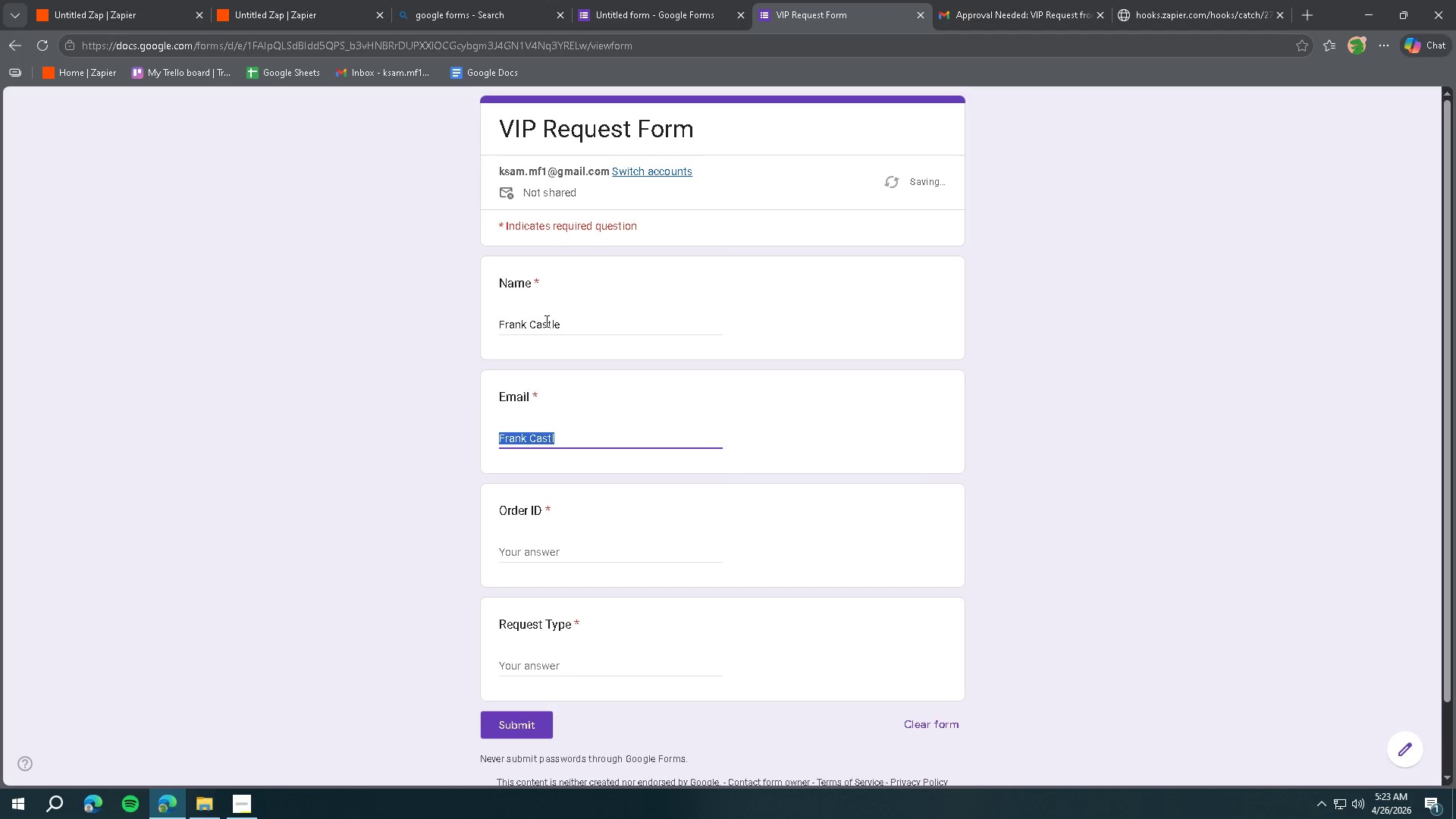 
 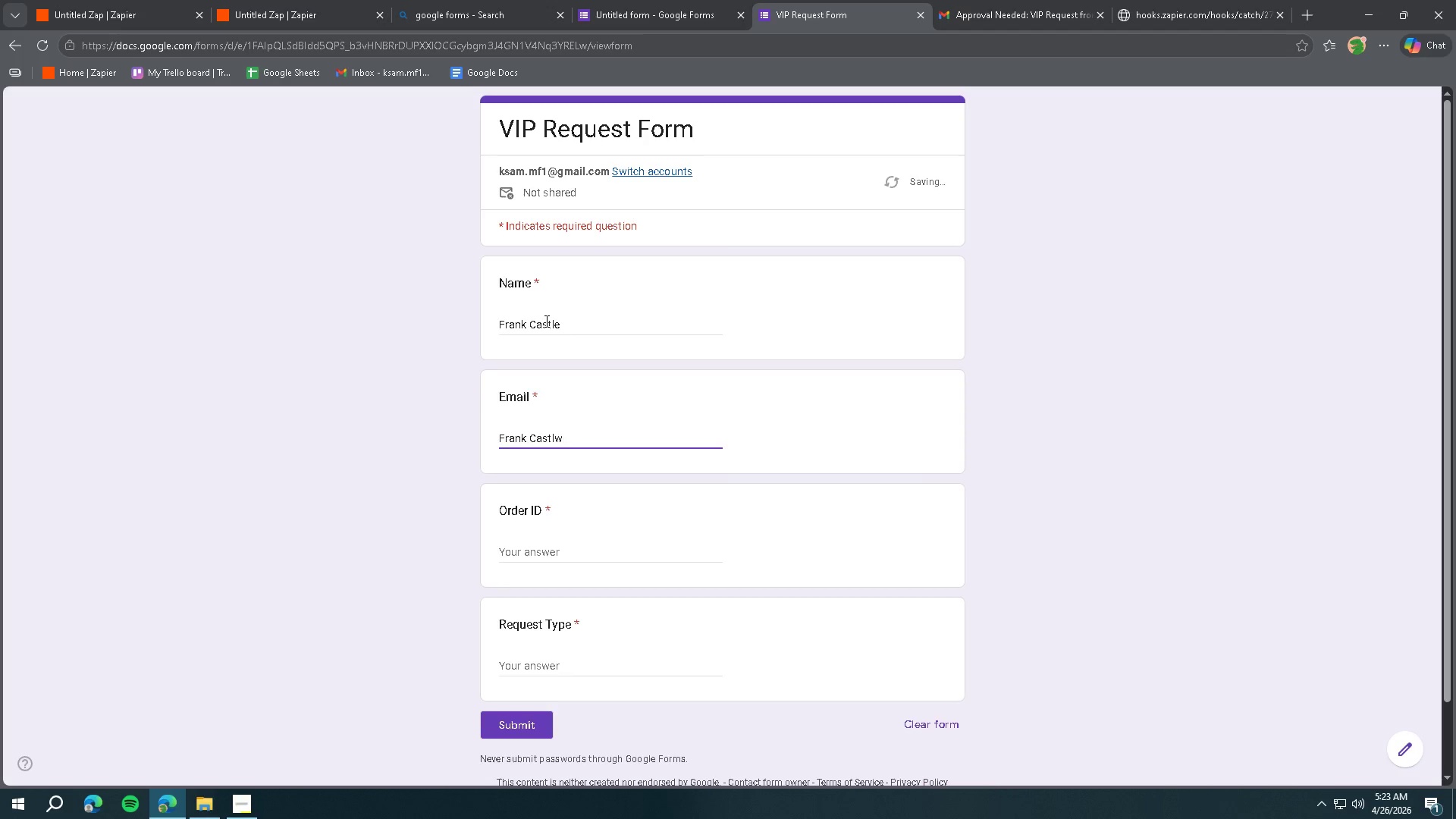 
key(Control+ControlLeft)
 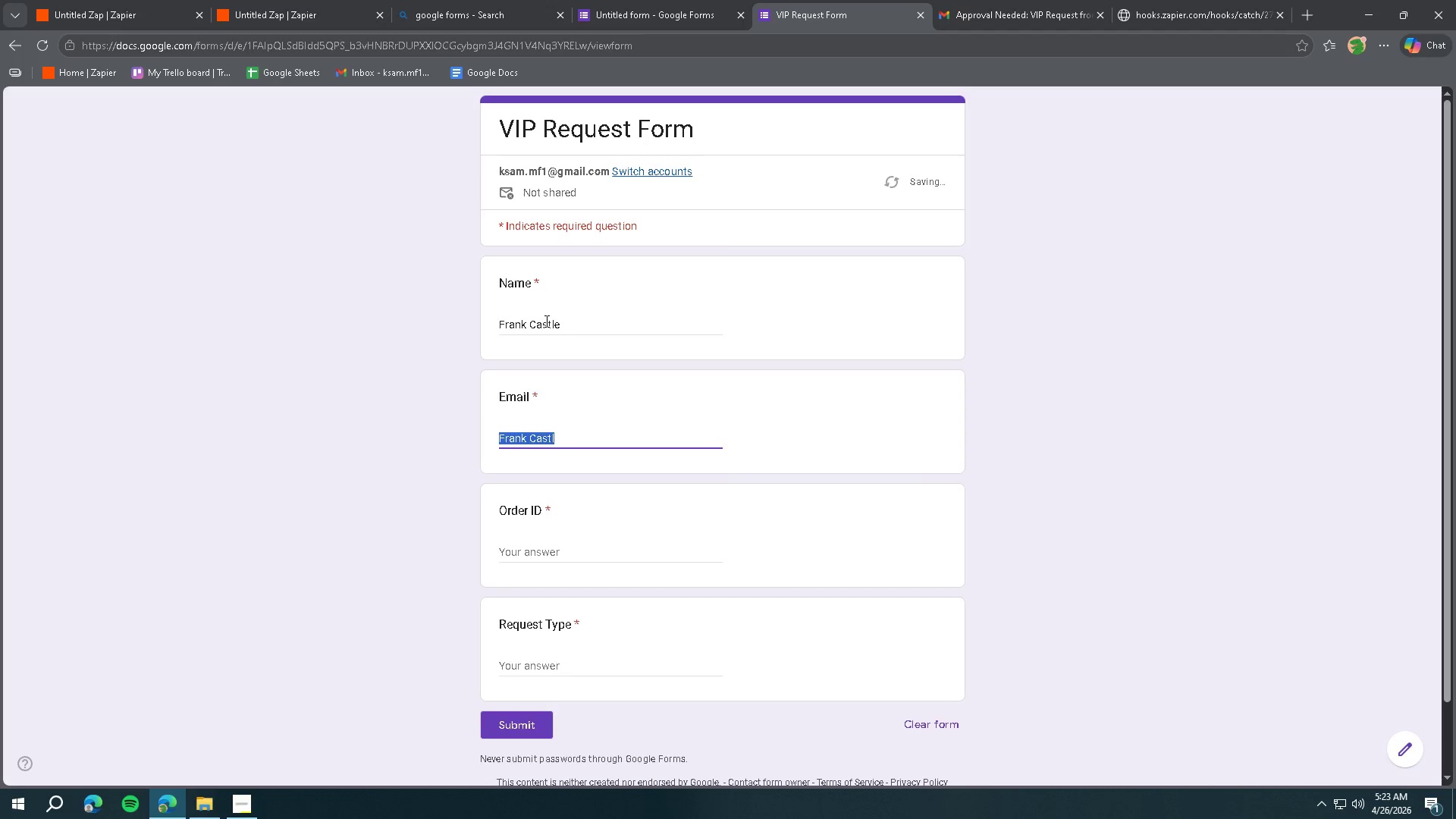 
key(Control+A)
 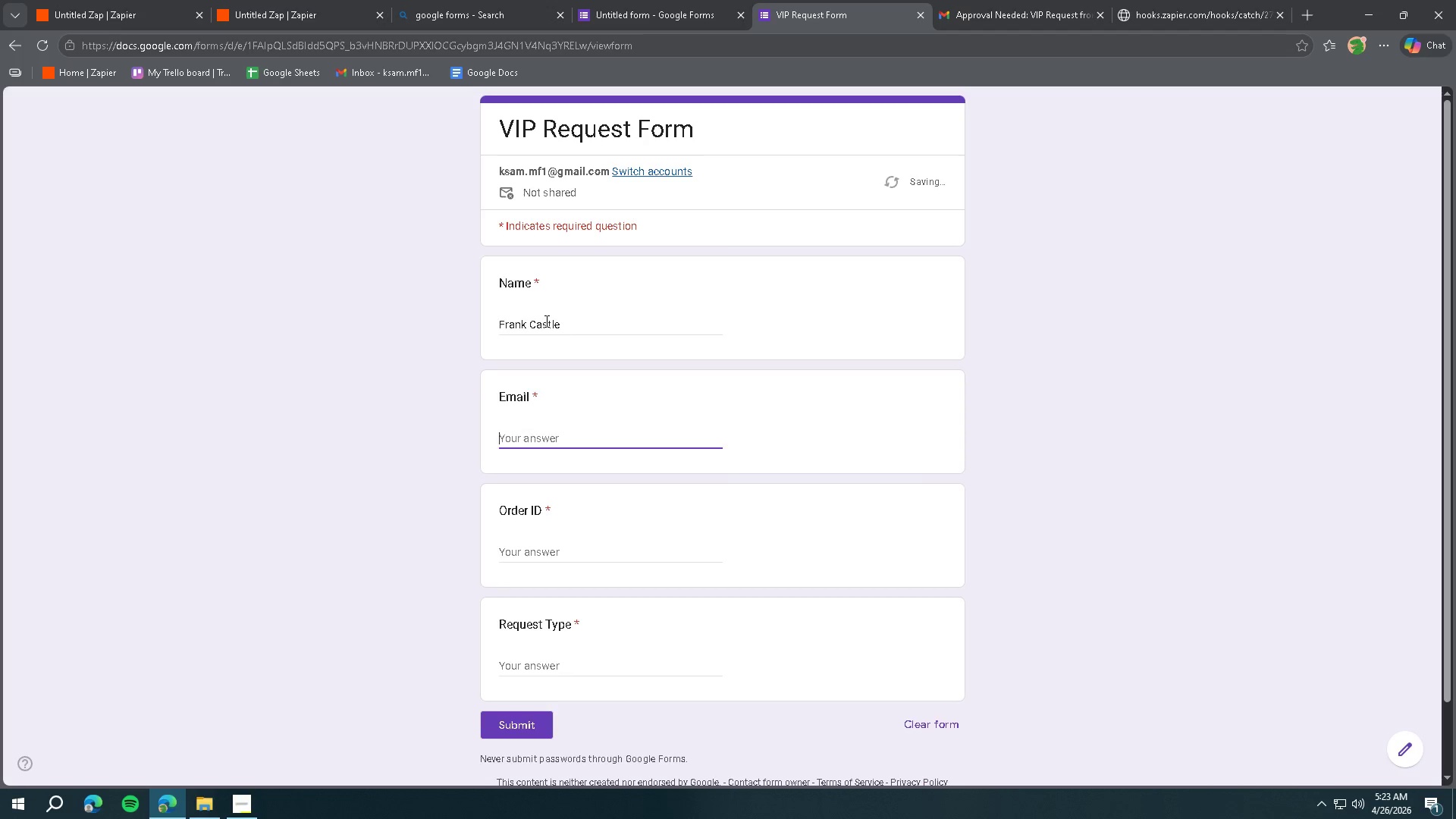 
key(Backspace)
type(frankcastle123@gmail.com)
key(Tab)
type(12345)
key(Backspace)
type(45)
key(Tab)
 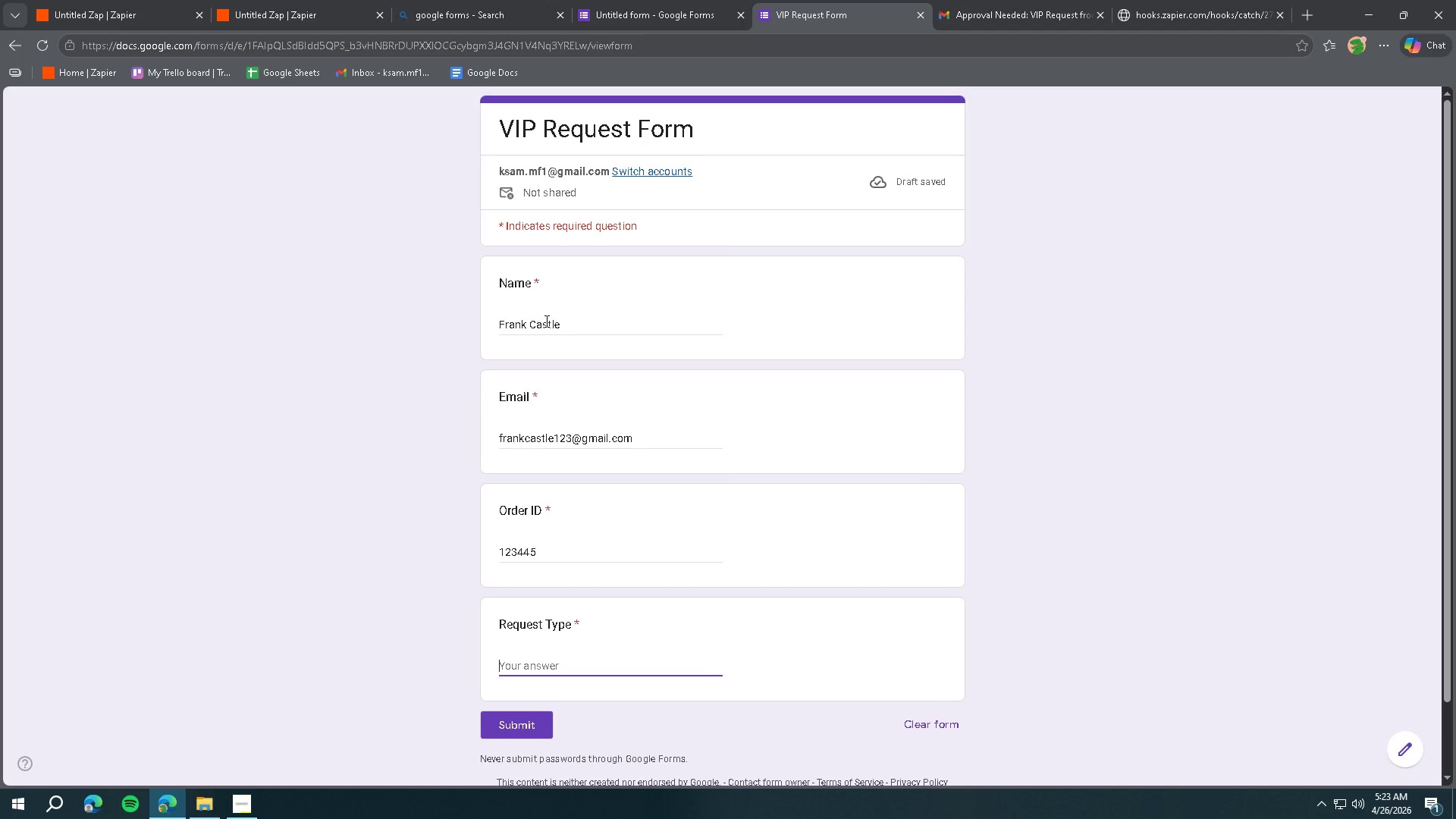 
left_click([142, 11])
 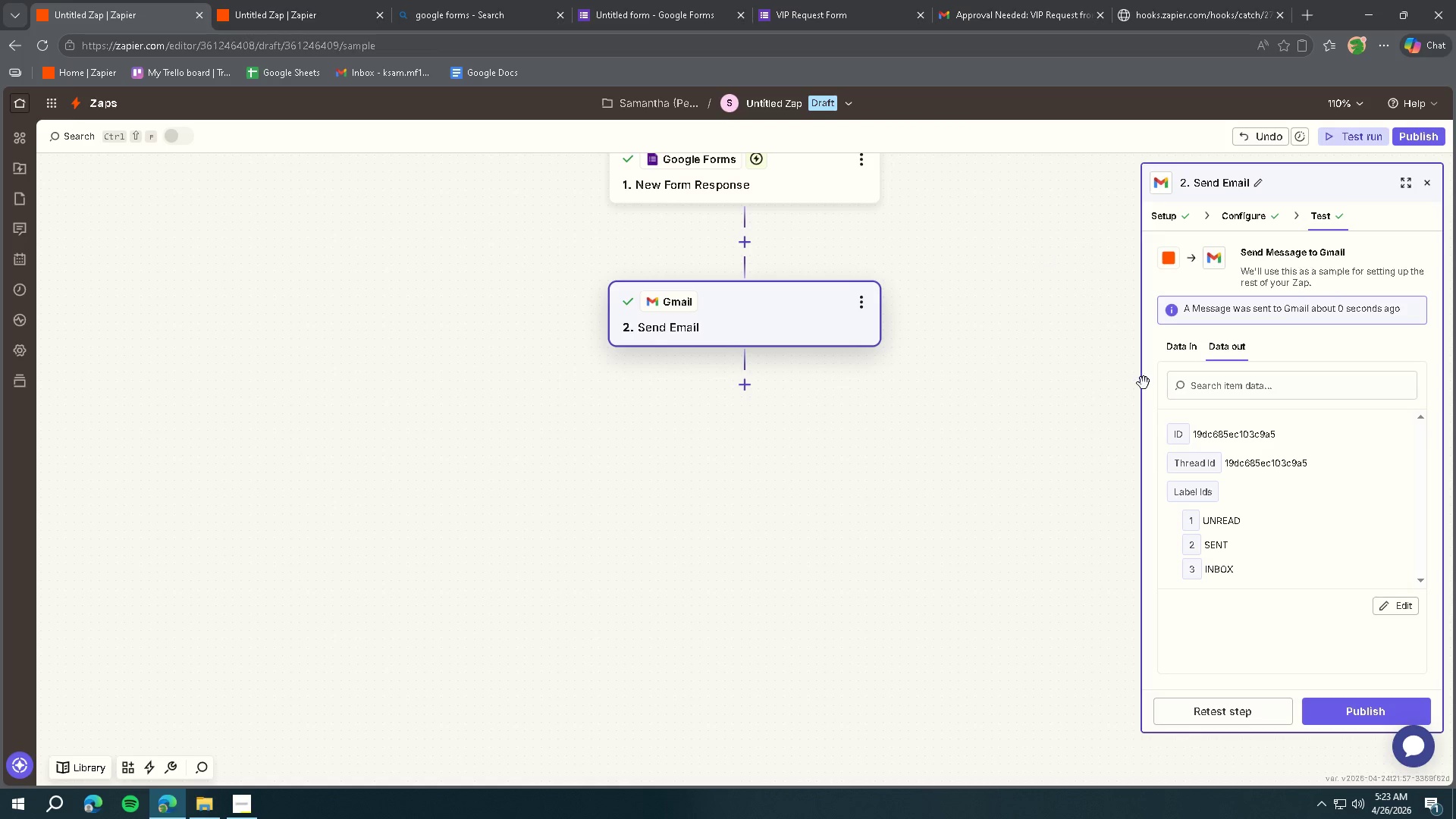 
left_click([1184, 357])
 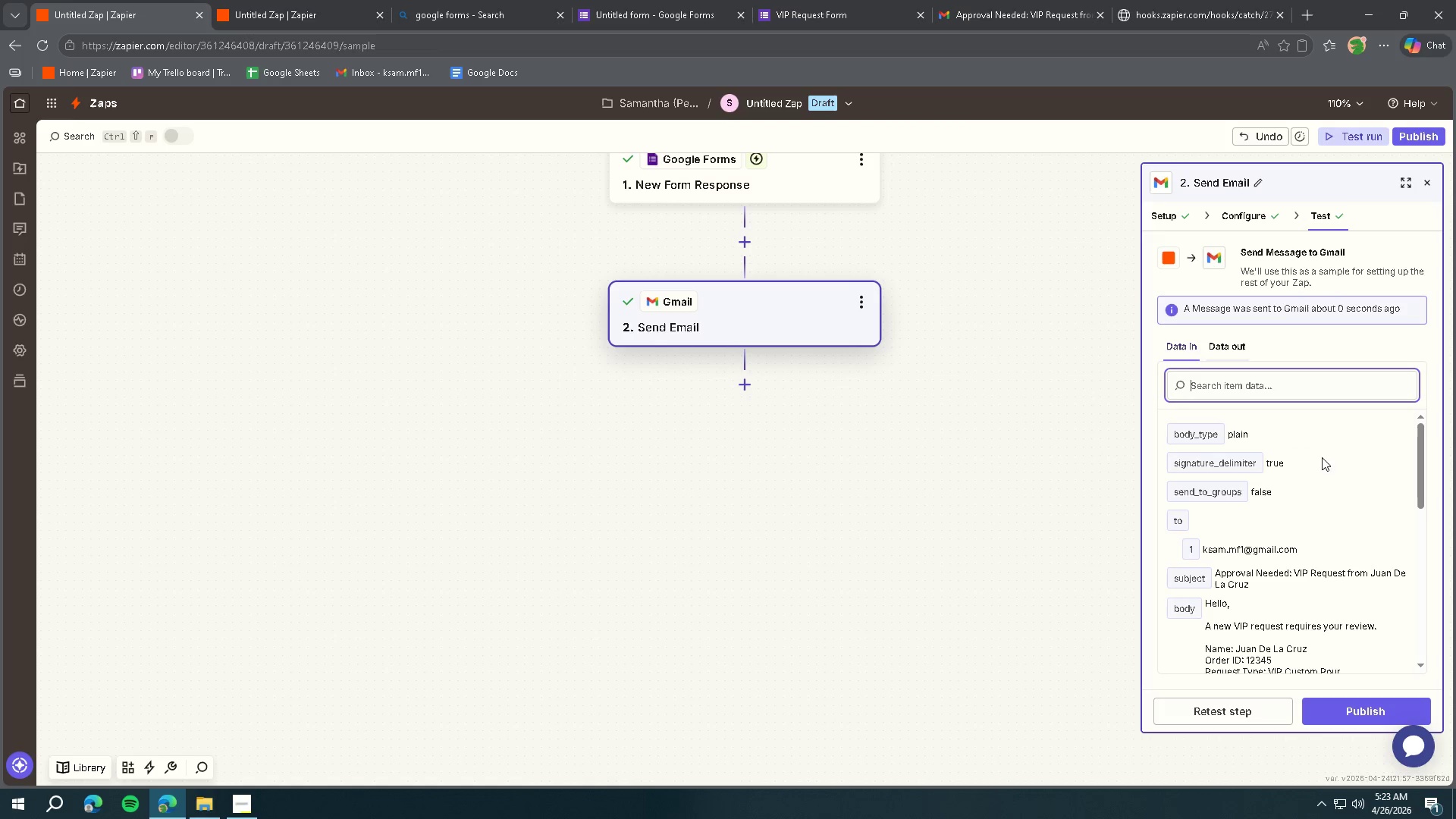 
scroll: coordinate [1324, 461], scroll_direction: down, amount: 14.0
 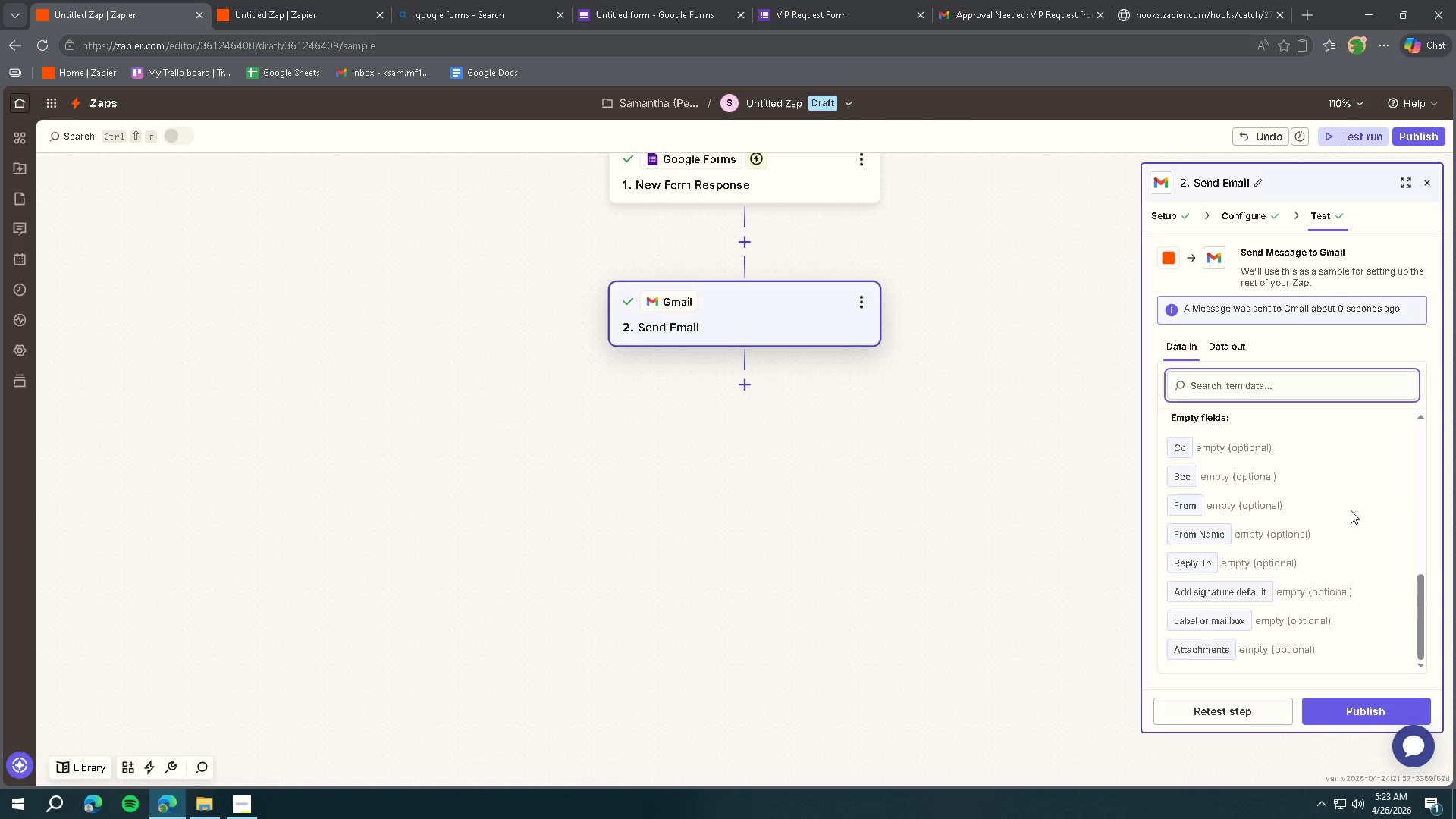 
scroll: coordinate [1352, 529], scroll_direction: up, amount: 6.0
 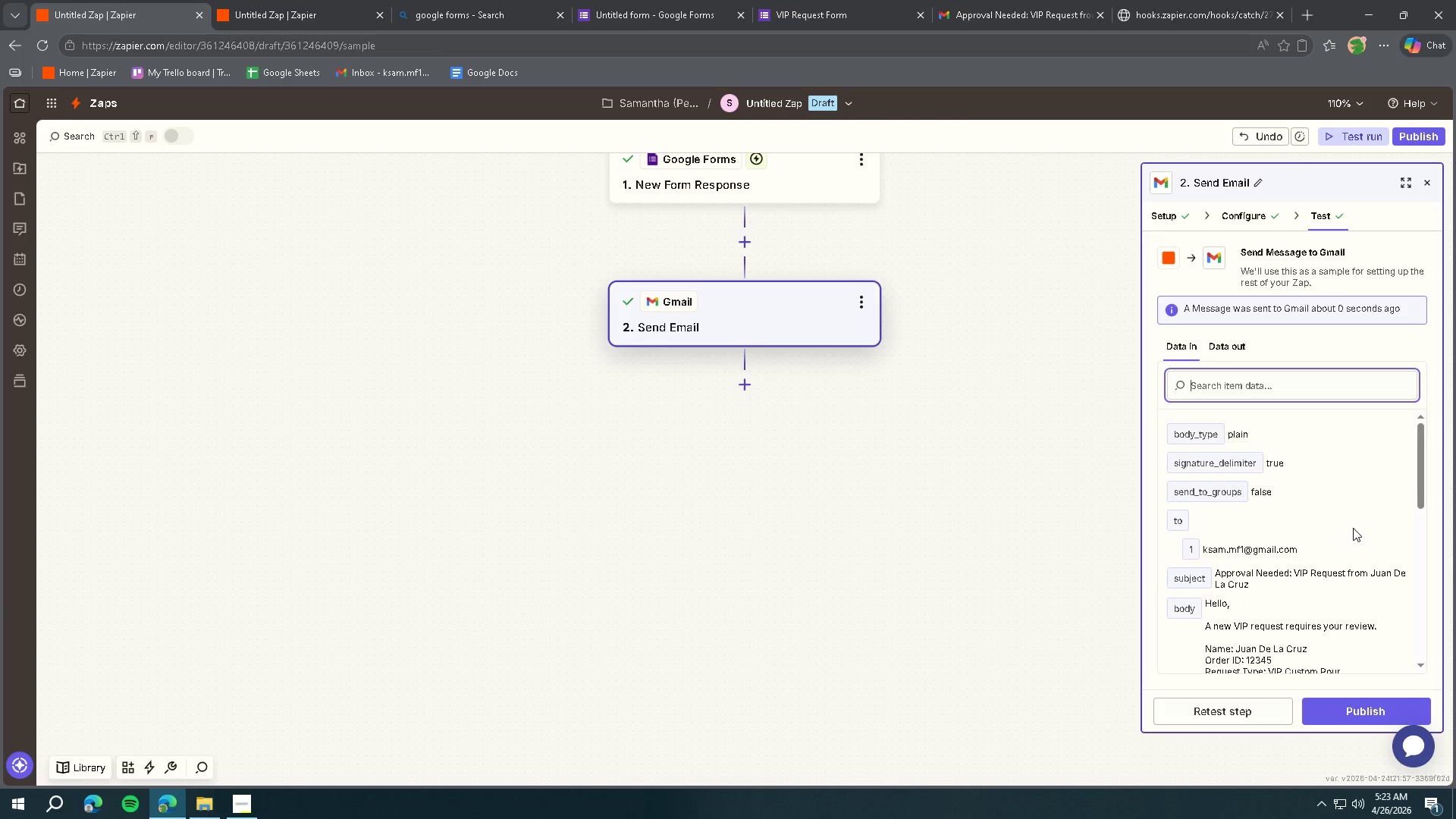 
scroll: coordinate [1354, 526], scroll_direction: down, amount: 1.0
 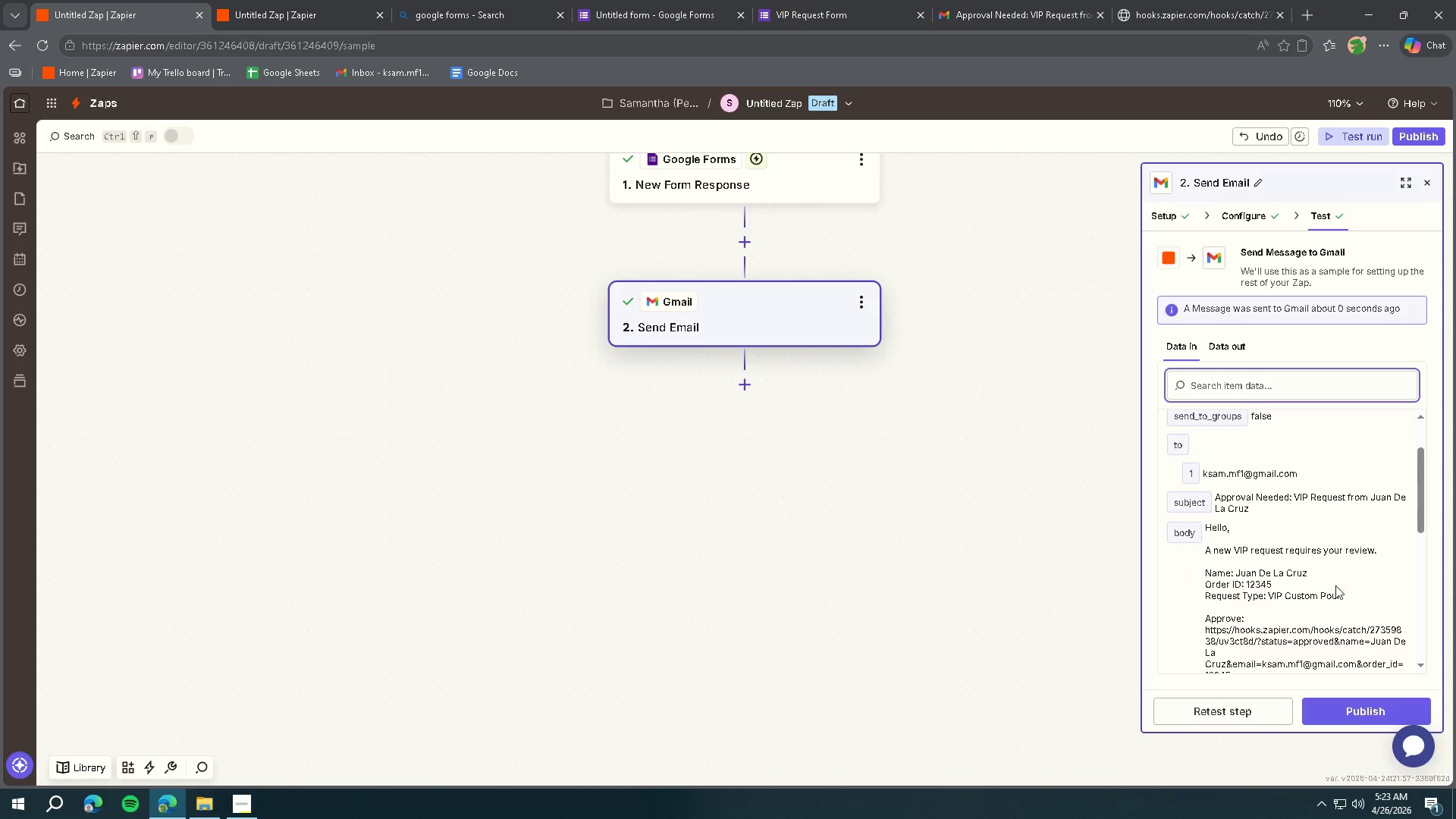 
left_click_drag(start_coordinate=[1354, 598], to_coordinate=[1270, 598])
 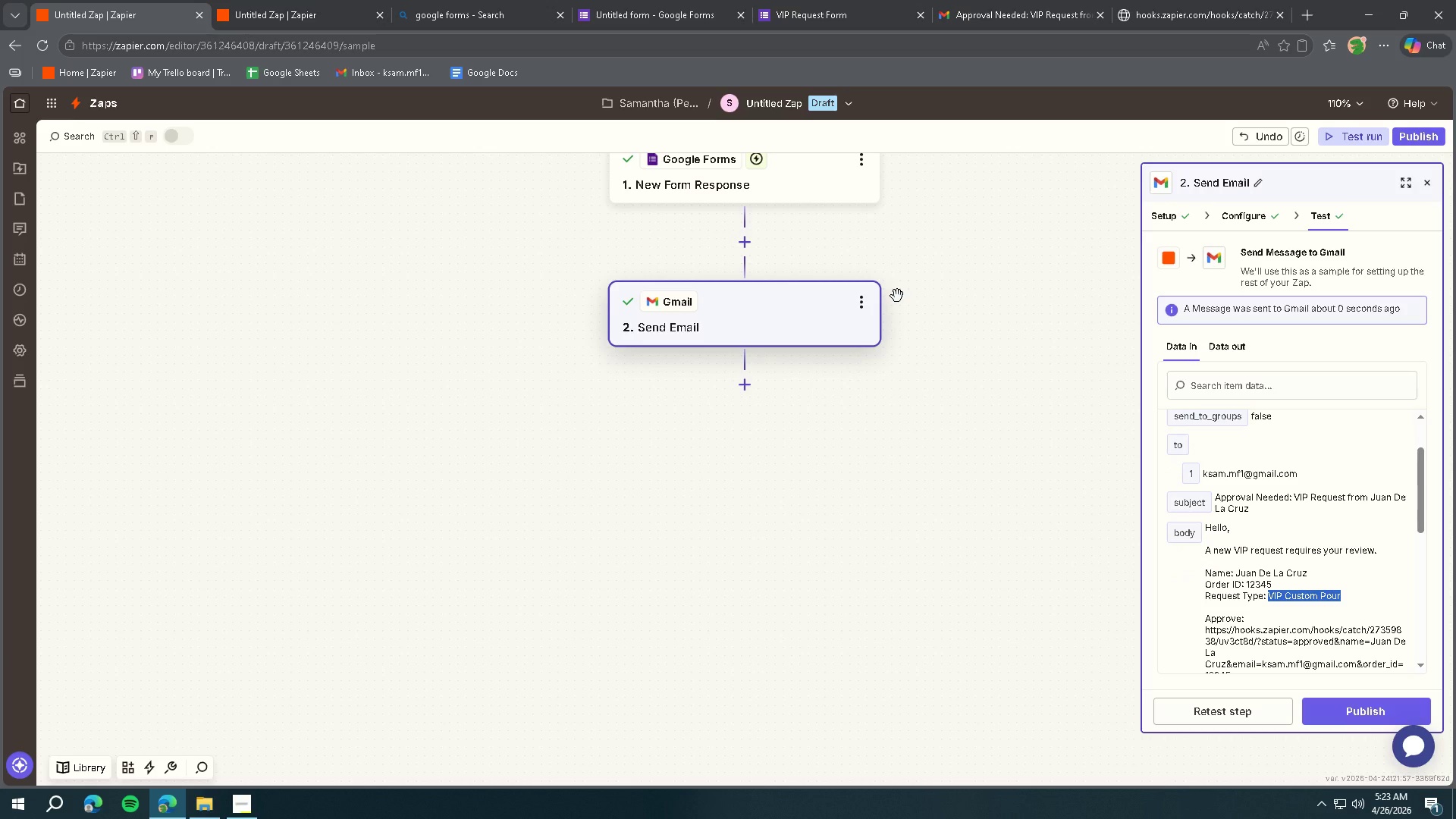 
key(Control+ControlLeft)
 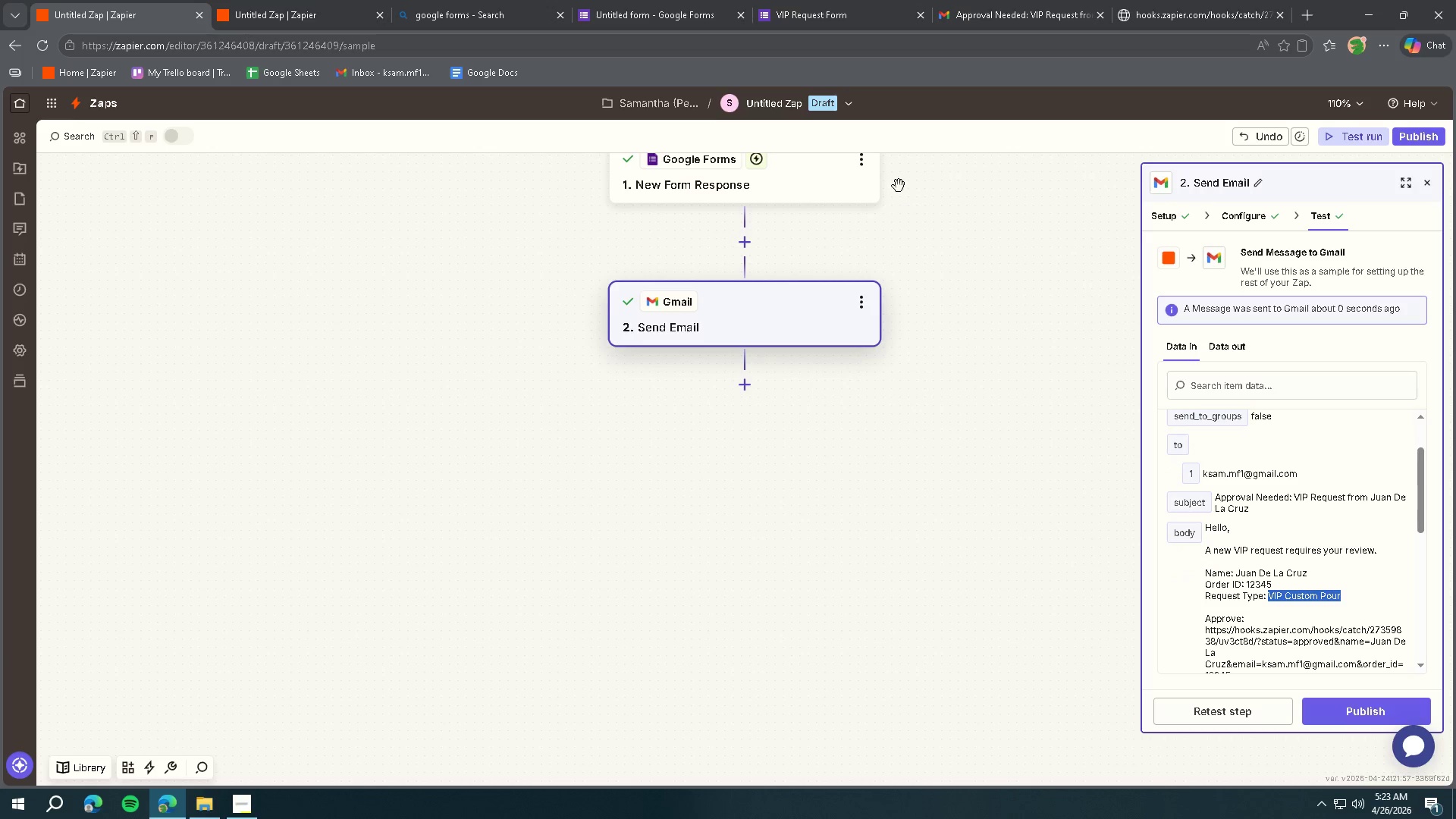 
key(Control+C)
 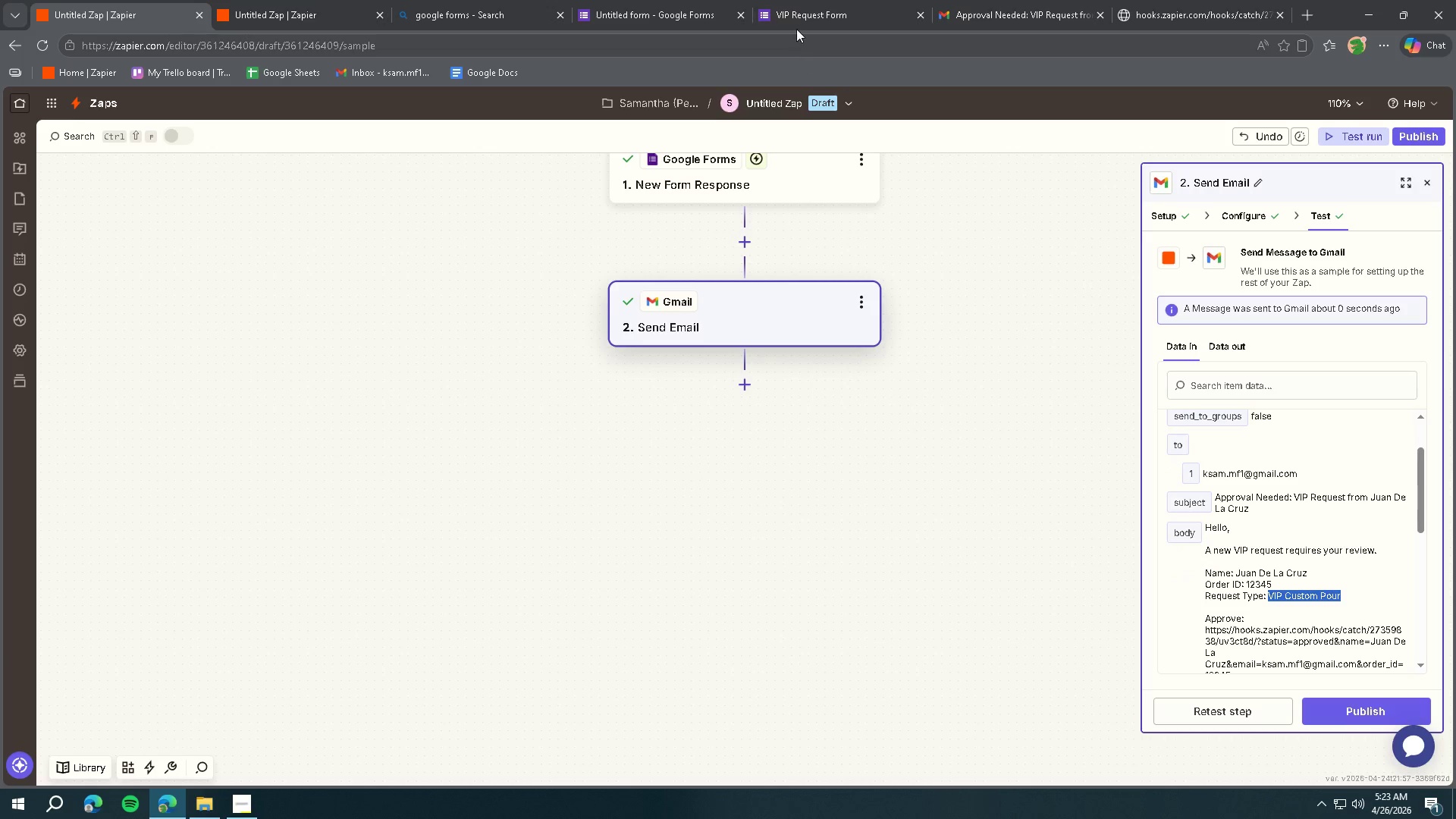 
left_click([811, 0])
 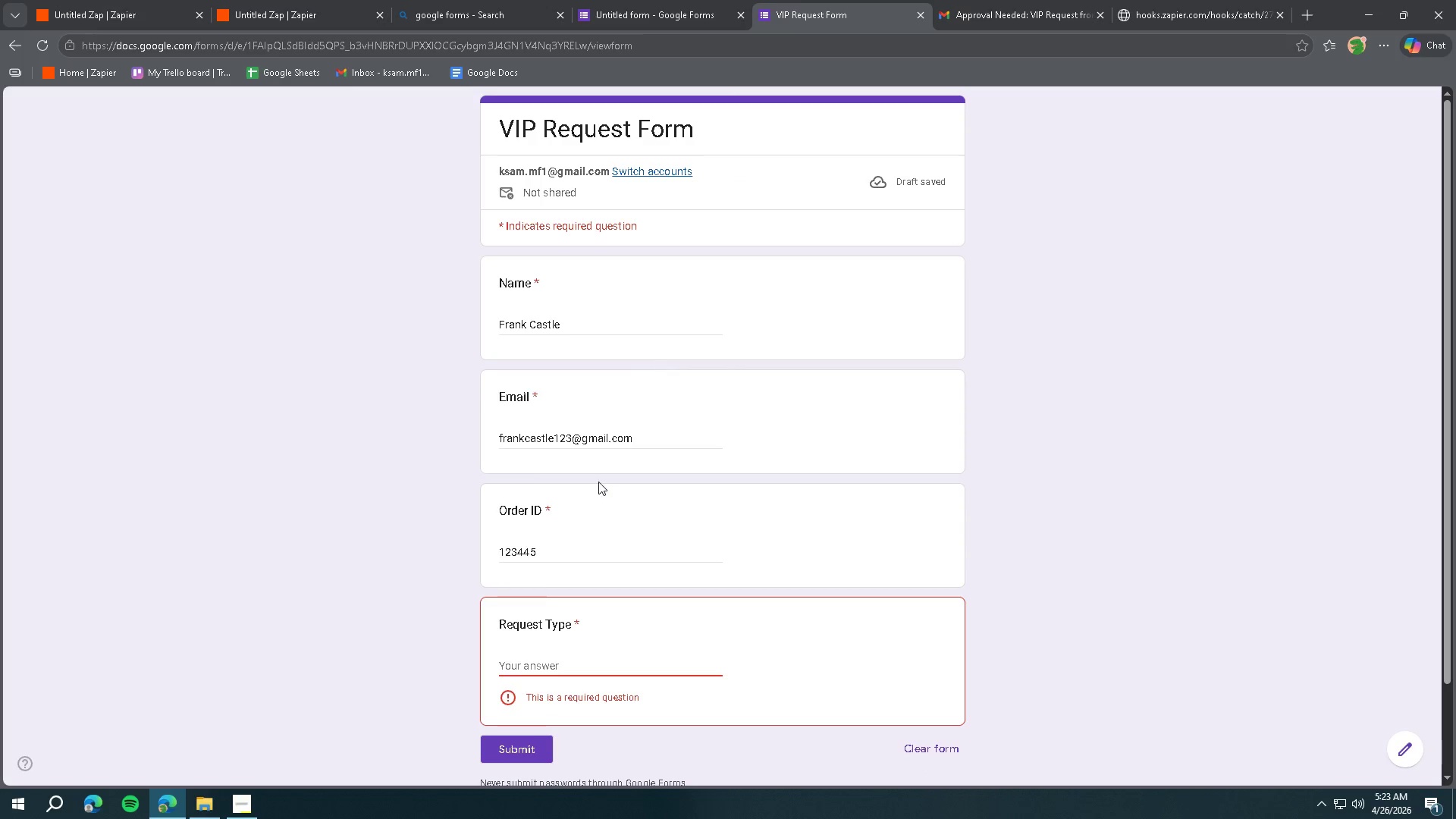 
left_click([531, 651])
 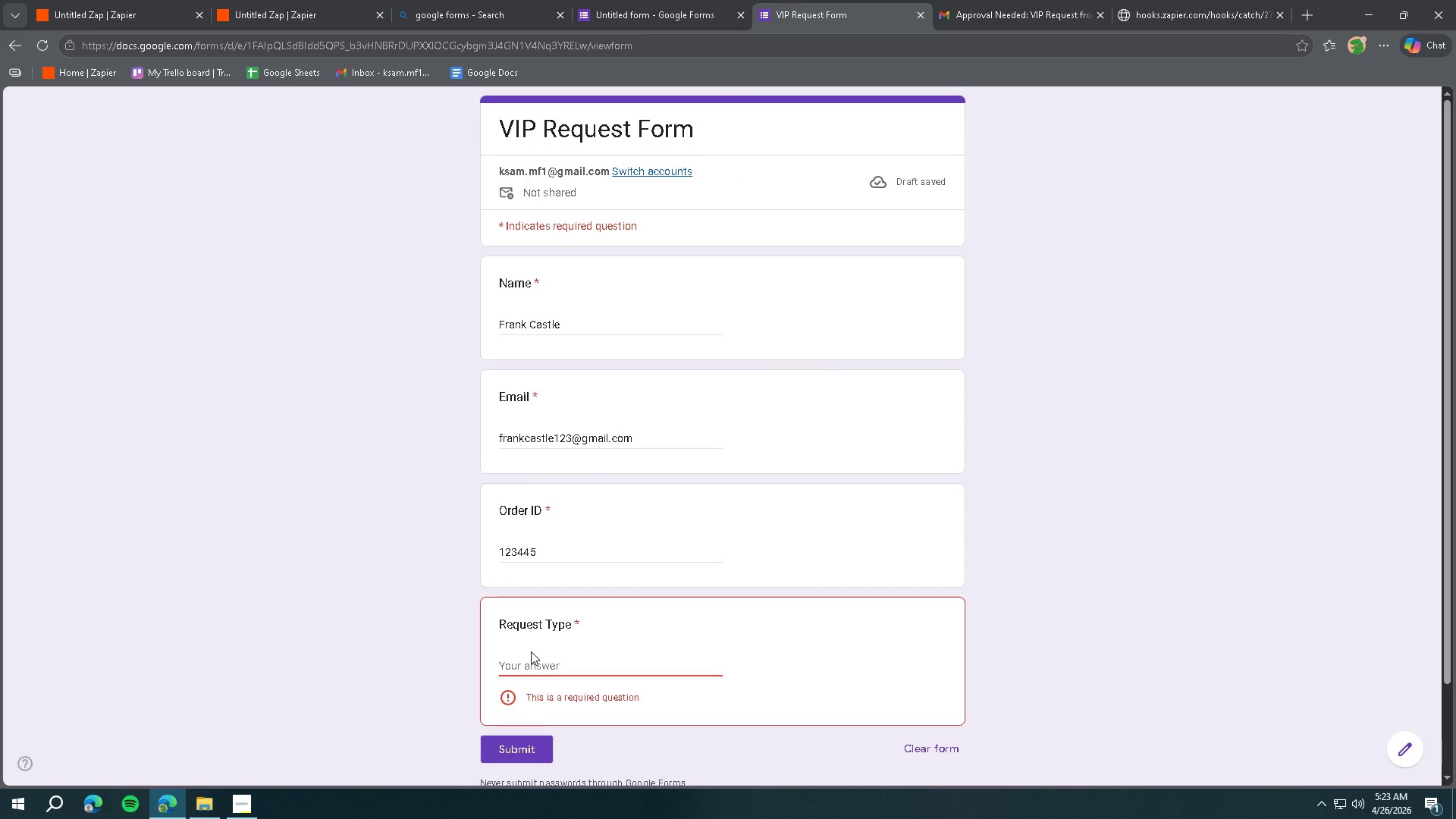 
key(Control+ControlLeft)
 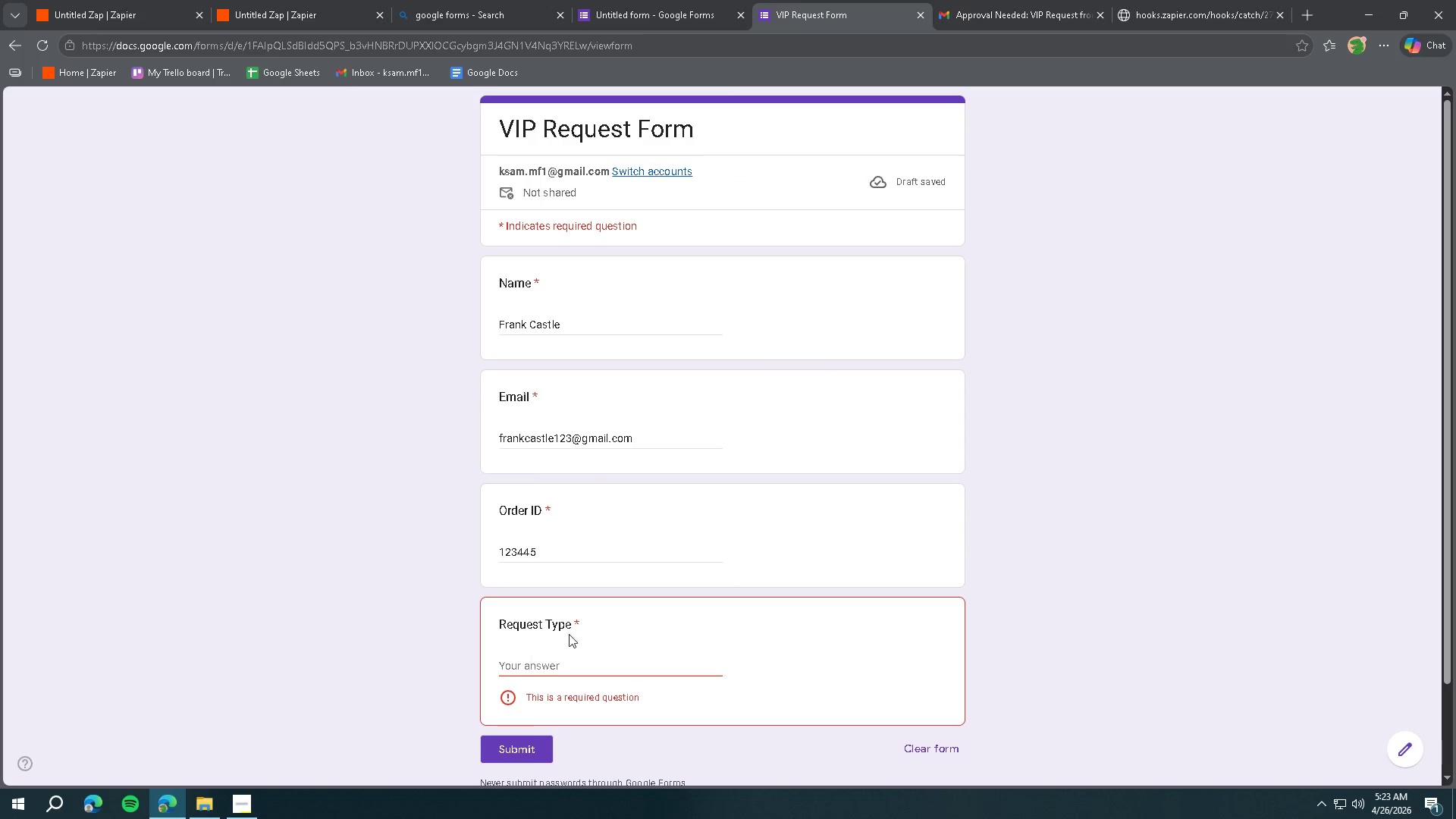 
key(Control+V)
 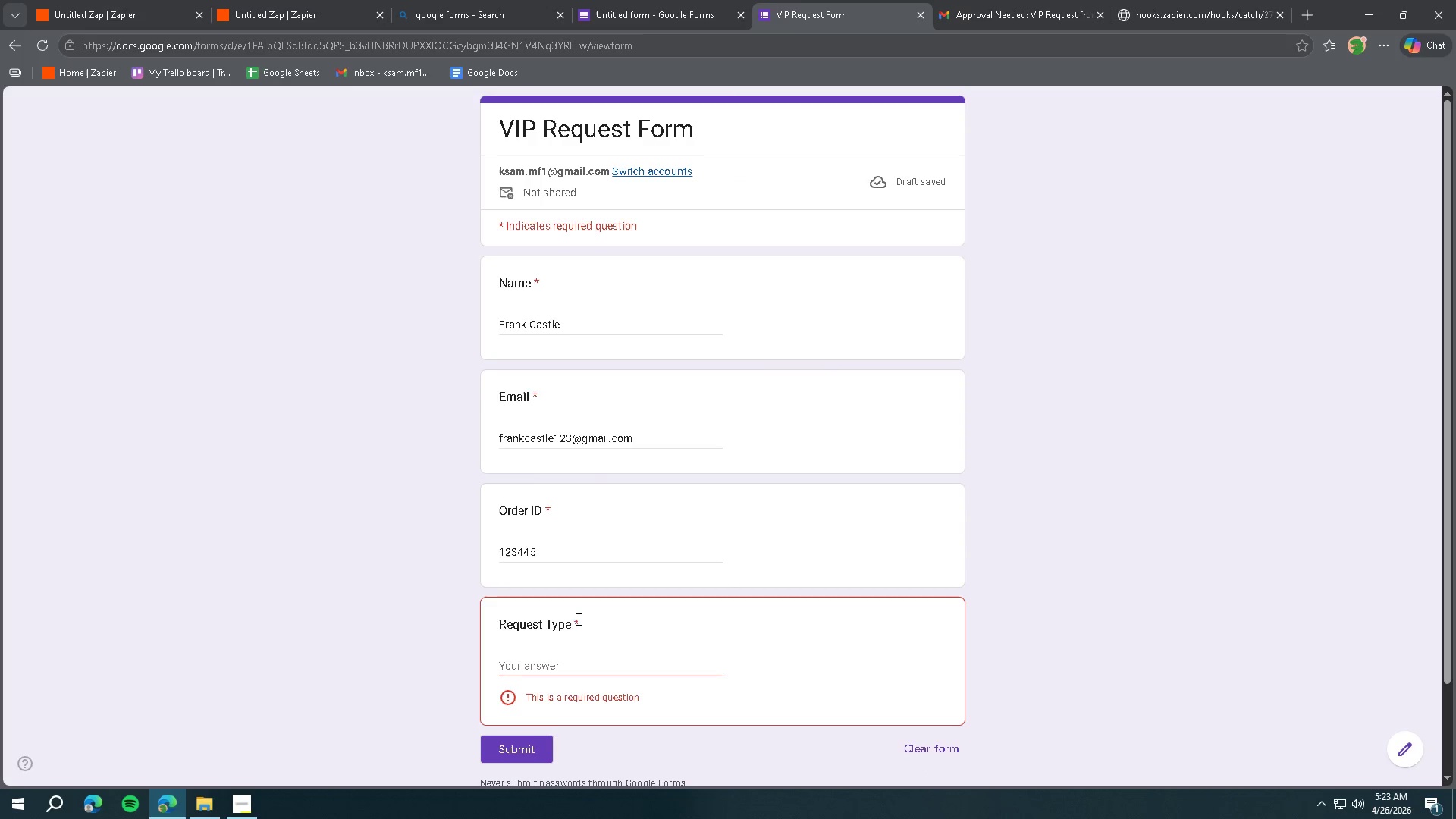 
left_click([565, 650])
 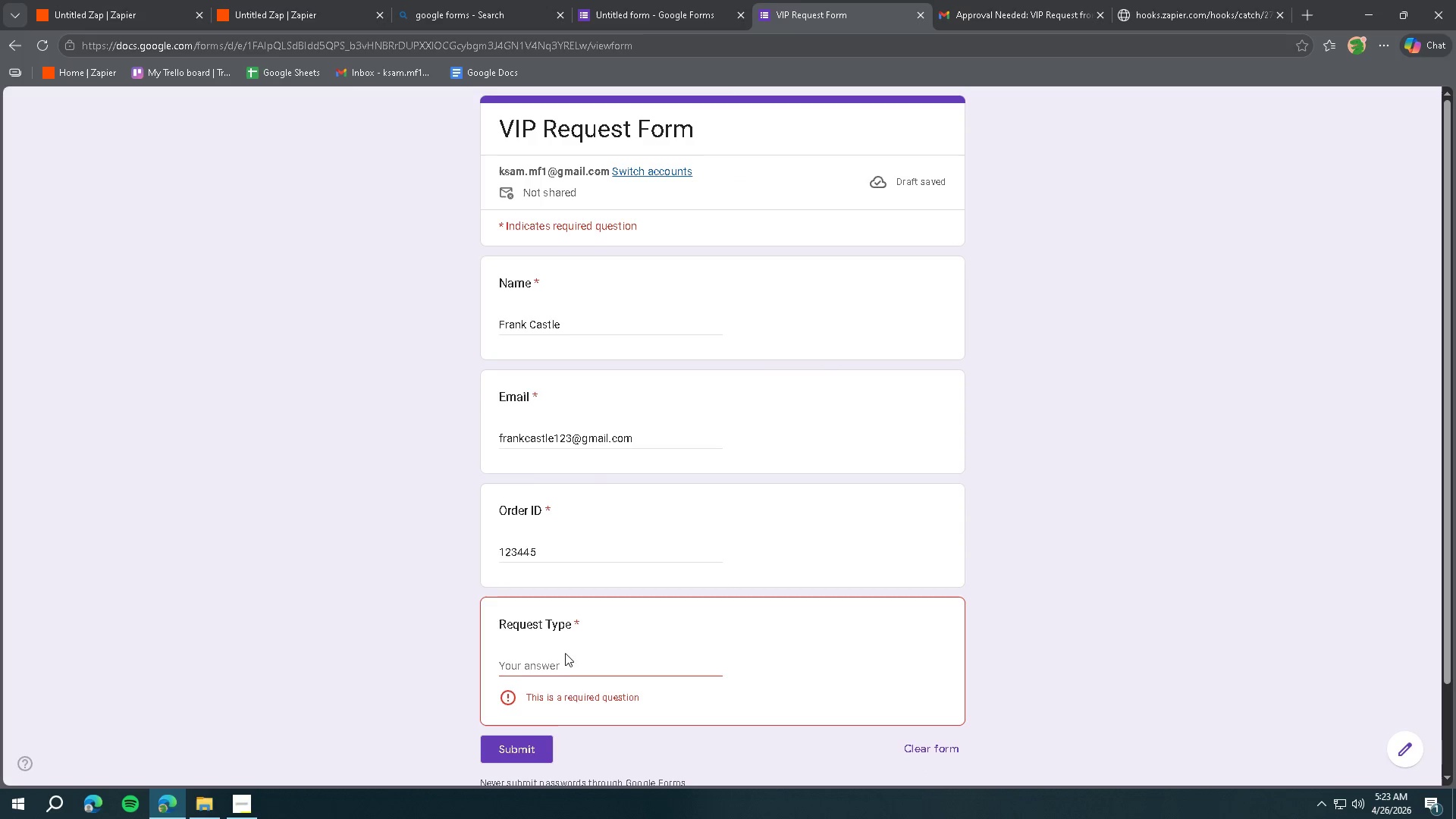 
key(Control+ControlLeft)
 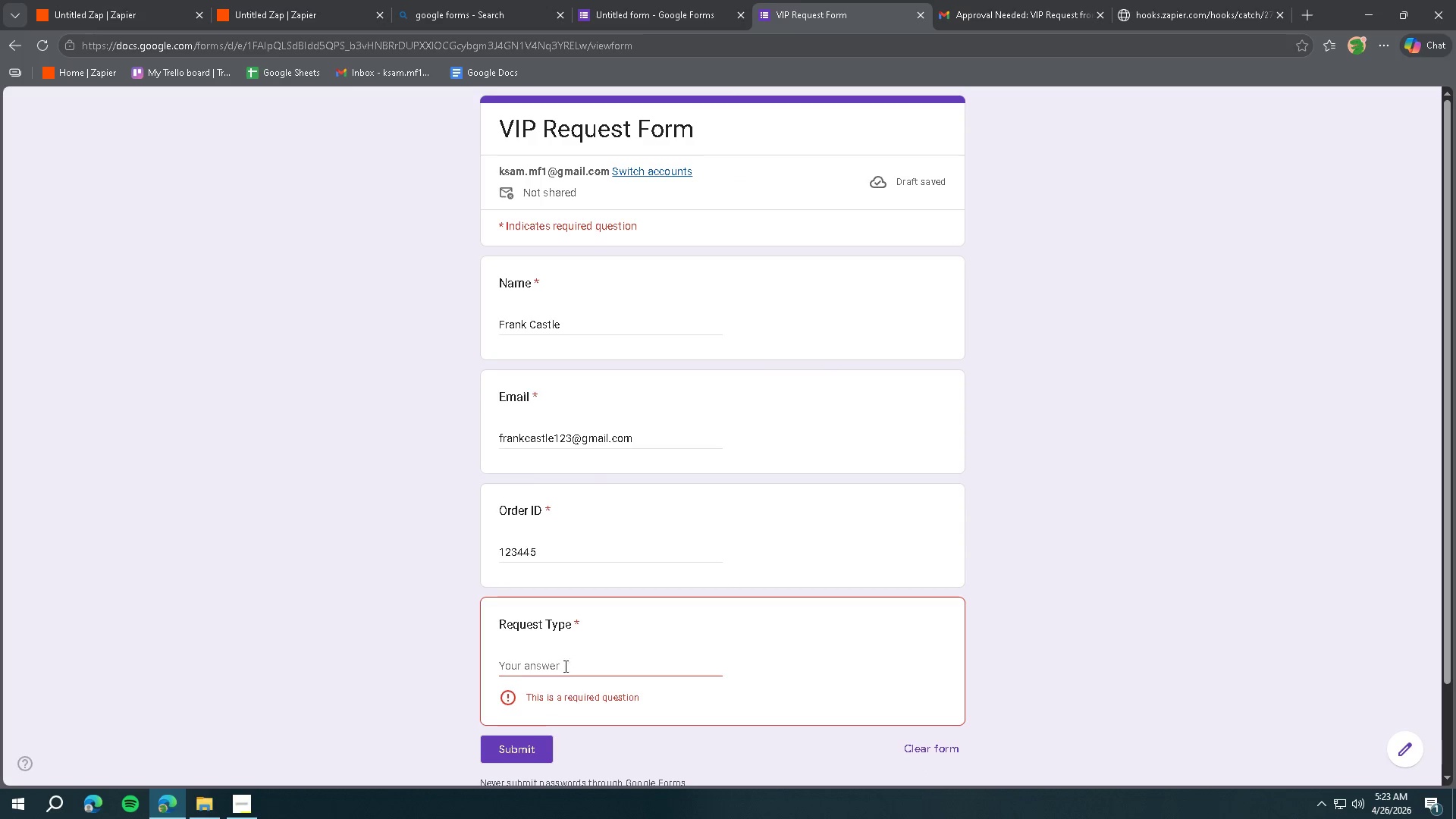 
key(Control+V)
 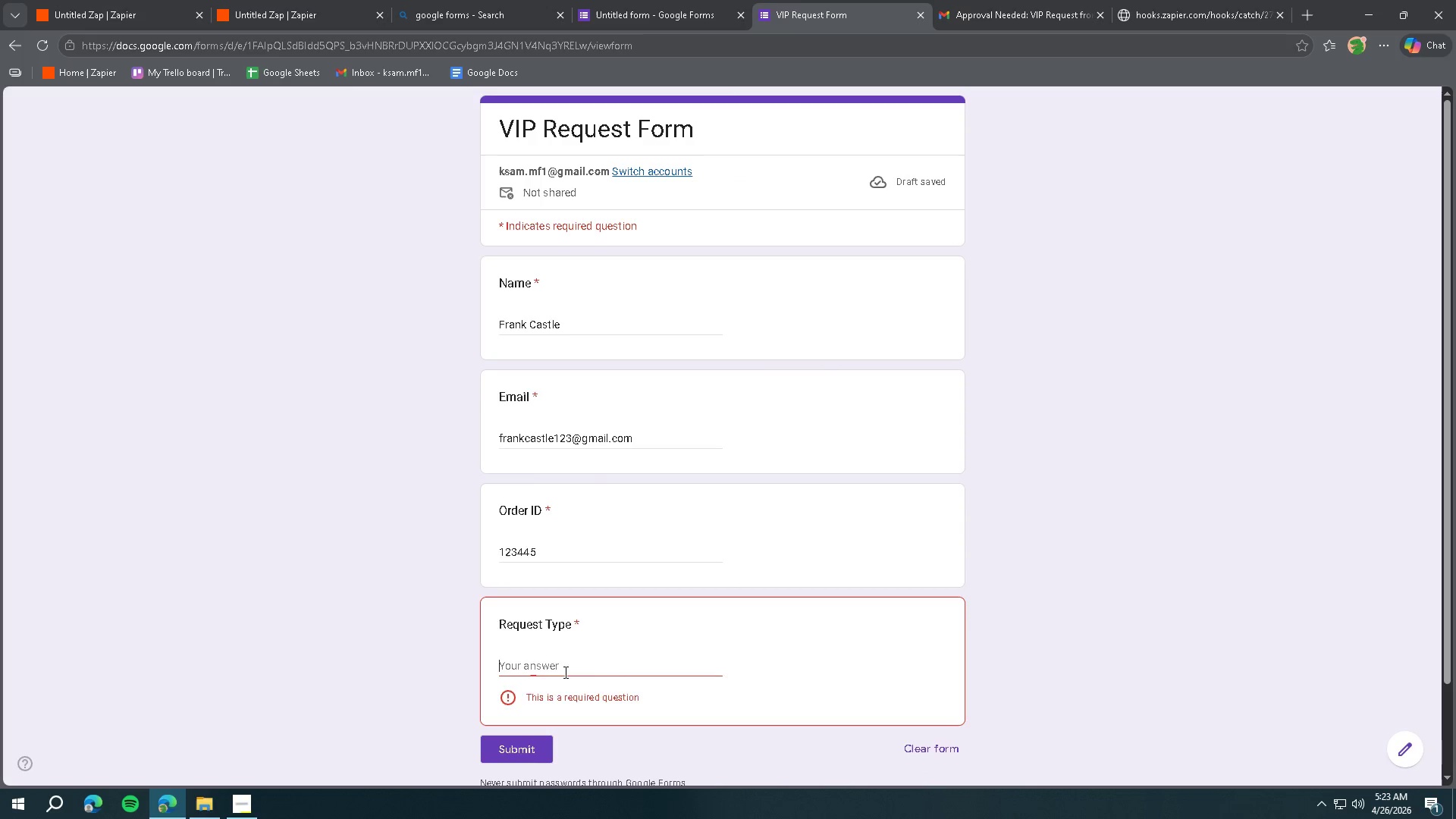 
double_click([564, 672])
 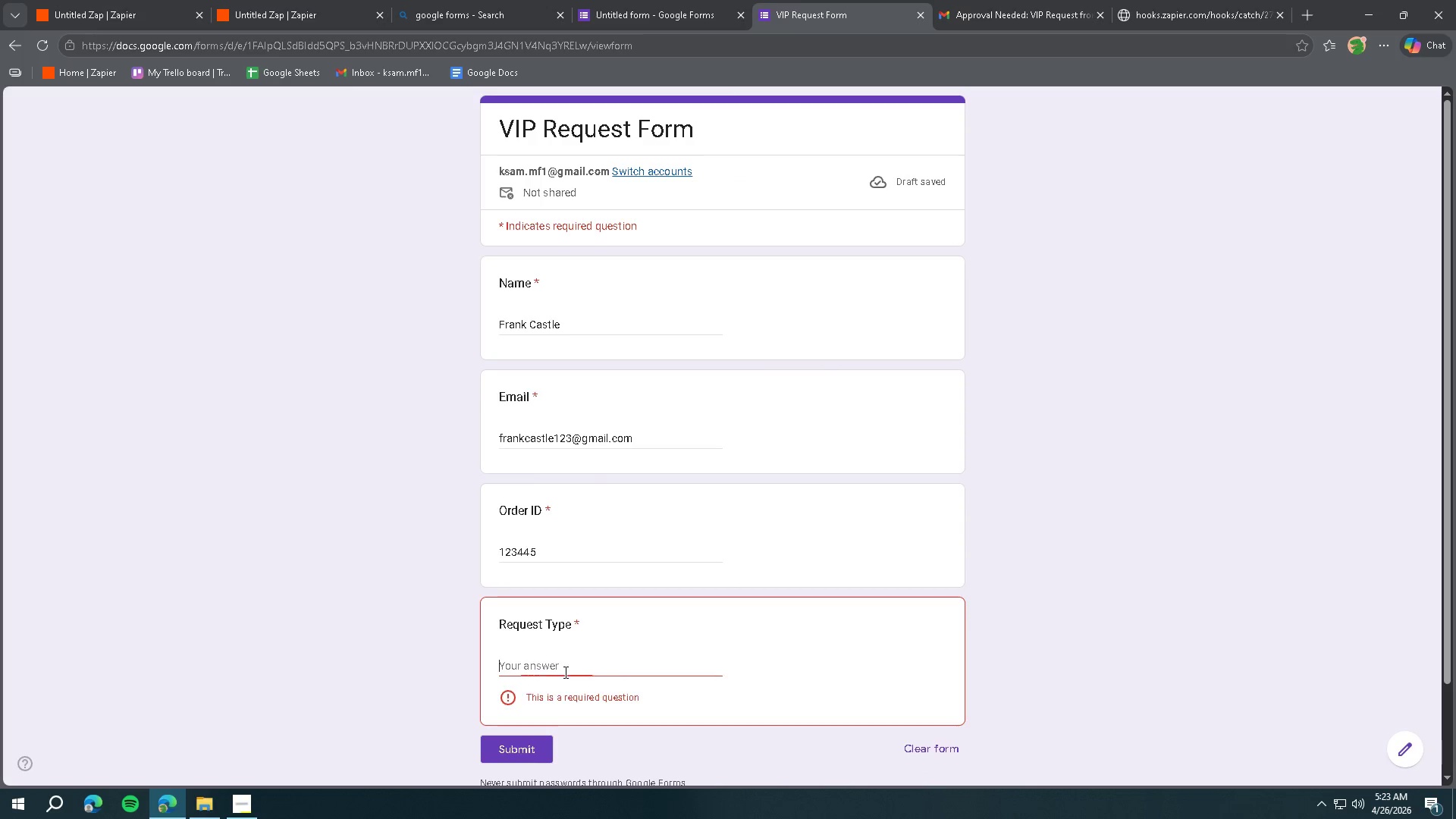 
key(Control+ControlLeft)
 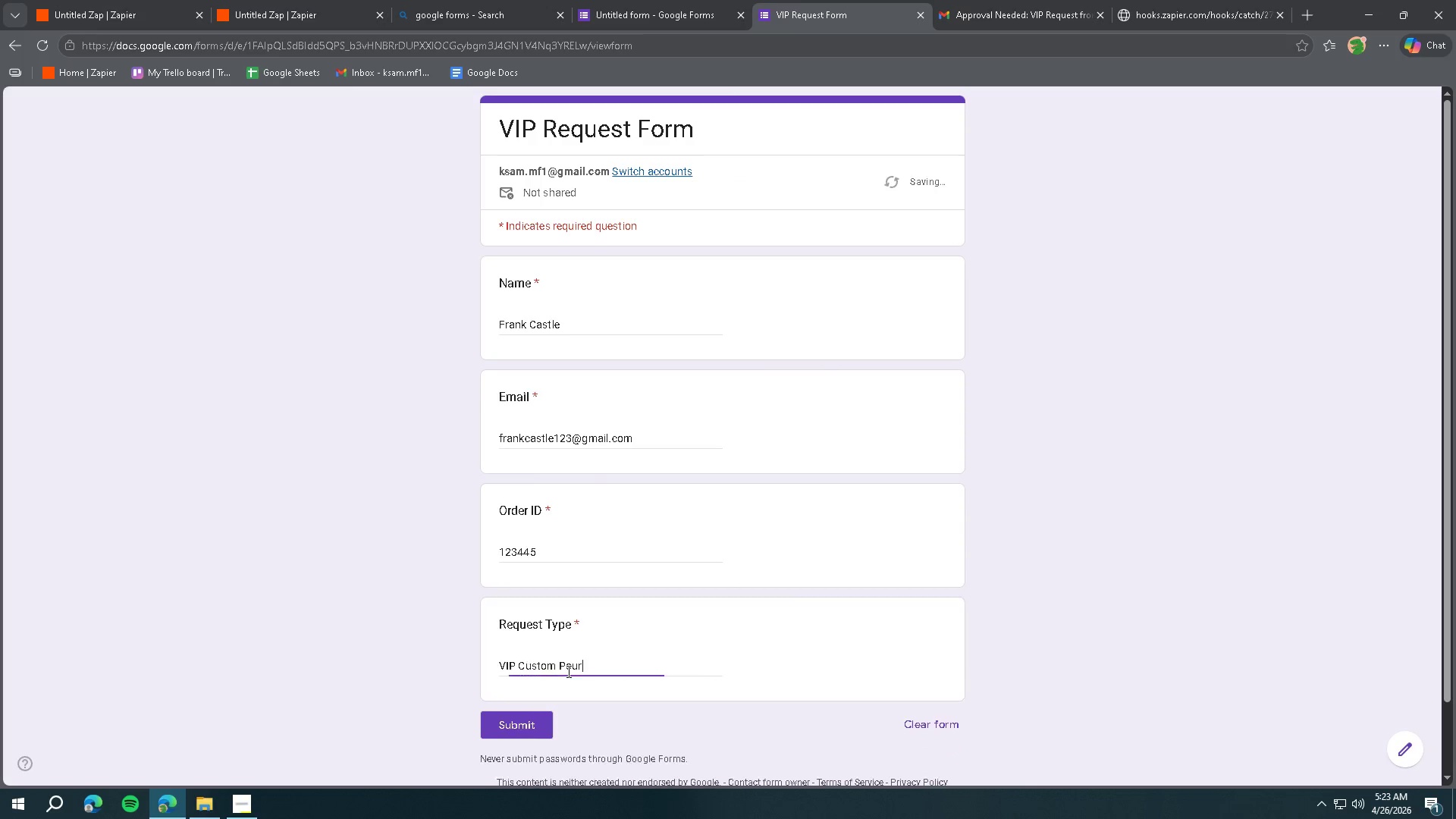 
key(Control+V)
 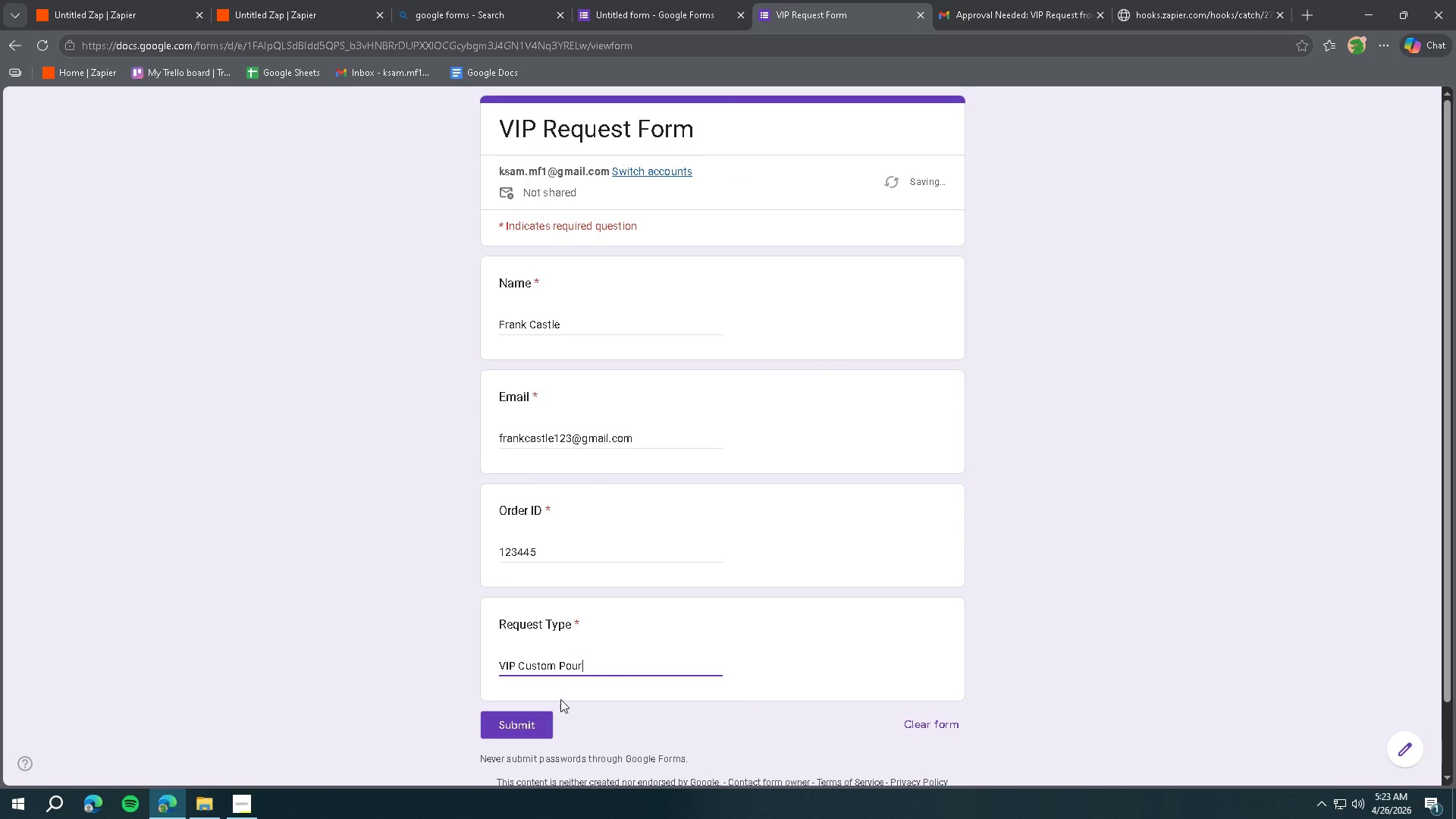 
left_click([527, 726])
 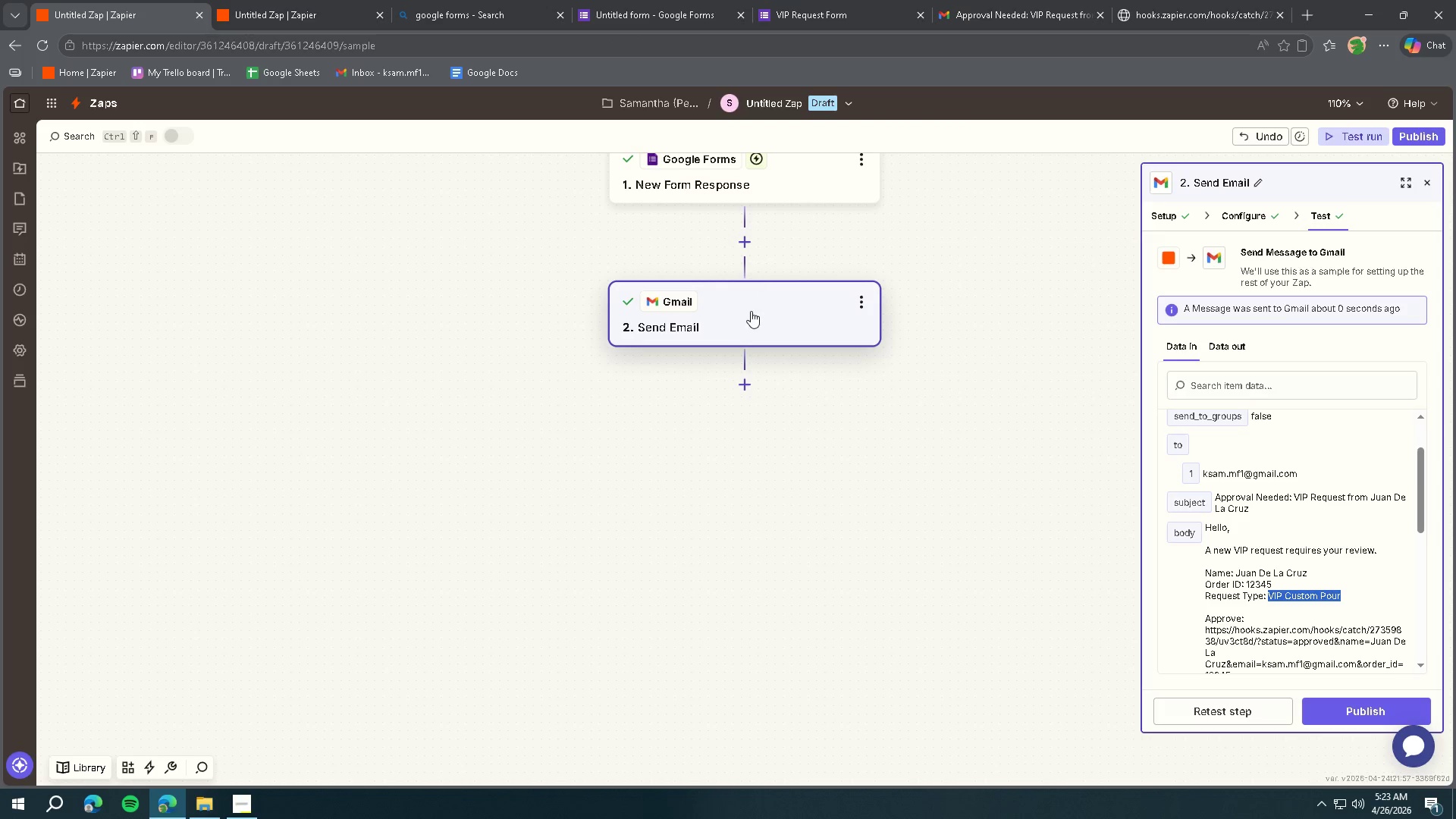 
scroll: coordinate [943, 435], scroll_direction: up, amount: 3.0
 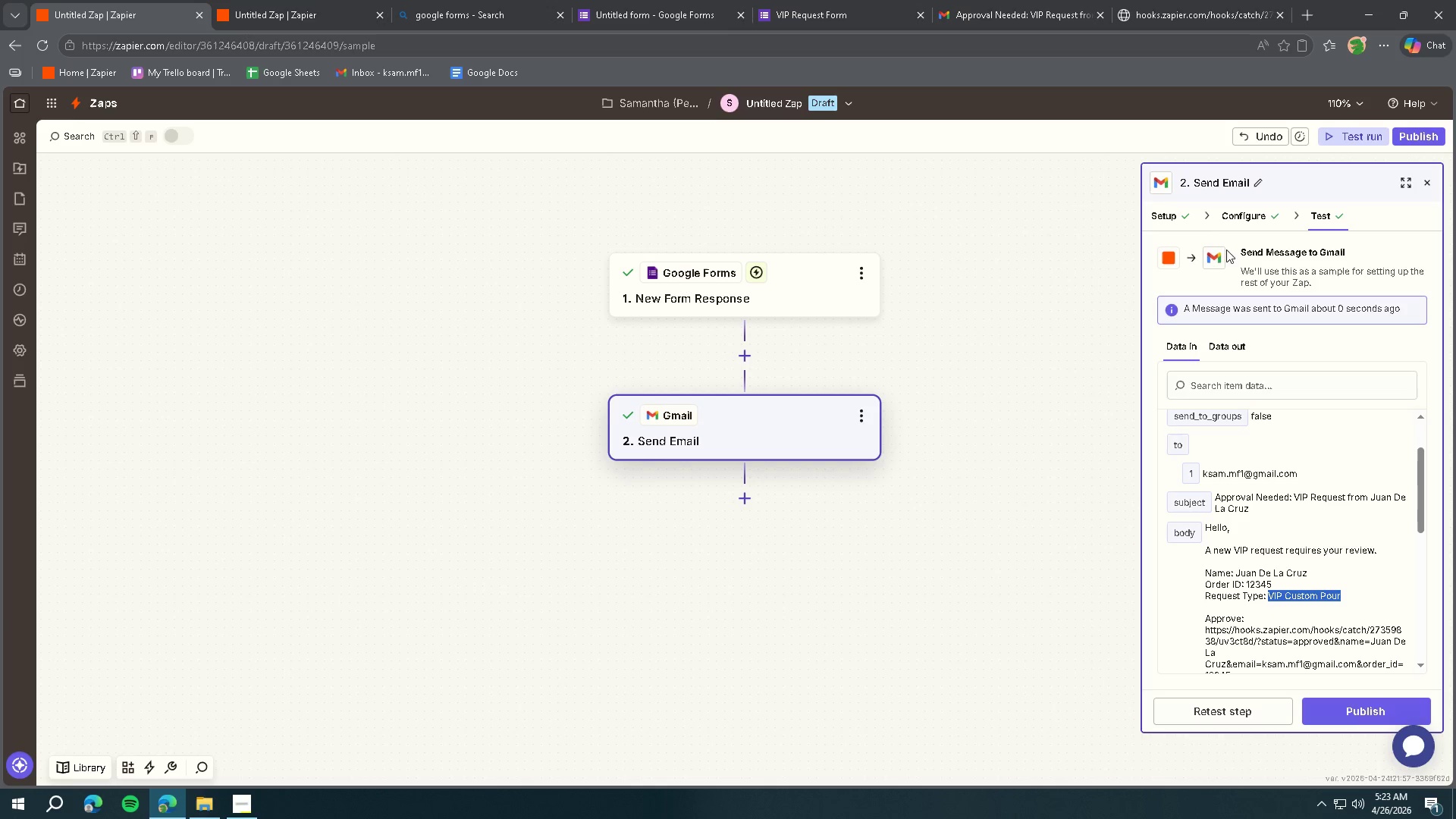 
left_click([1231, 220])
 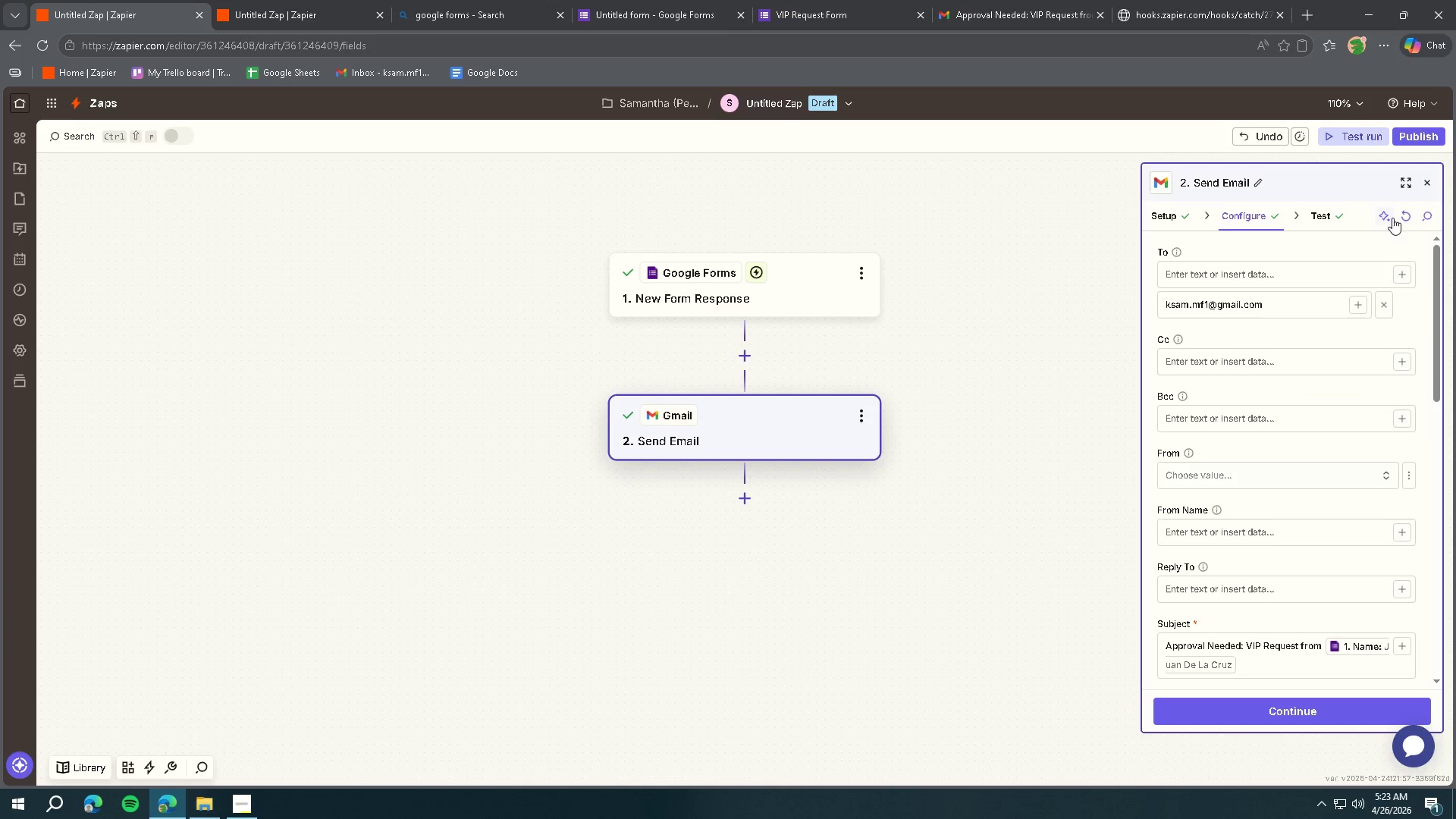 
left_click([1411, 219])
 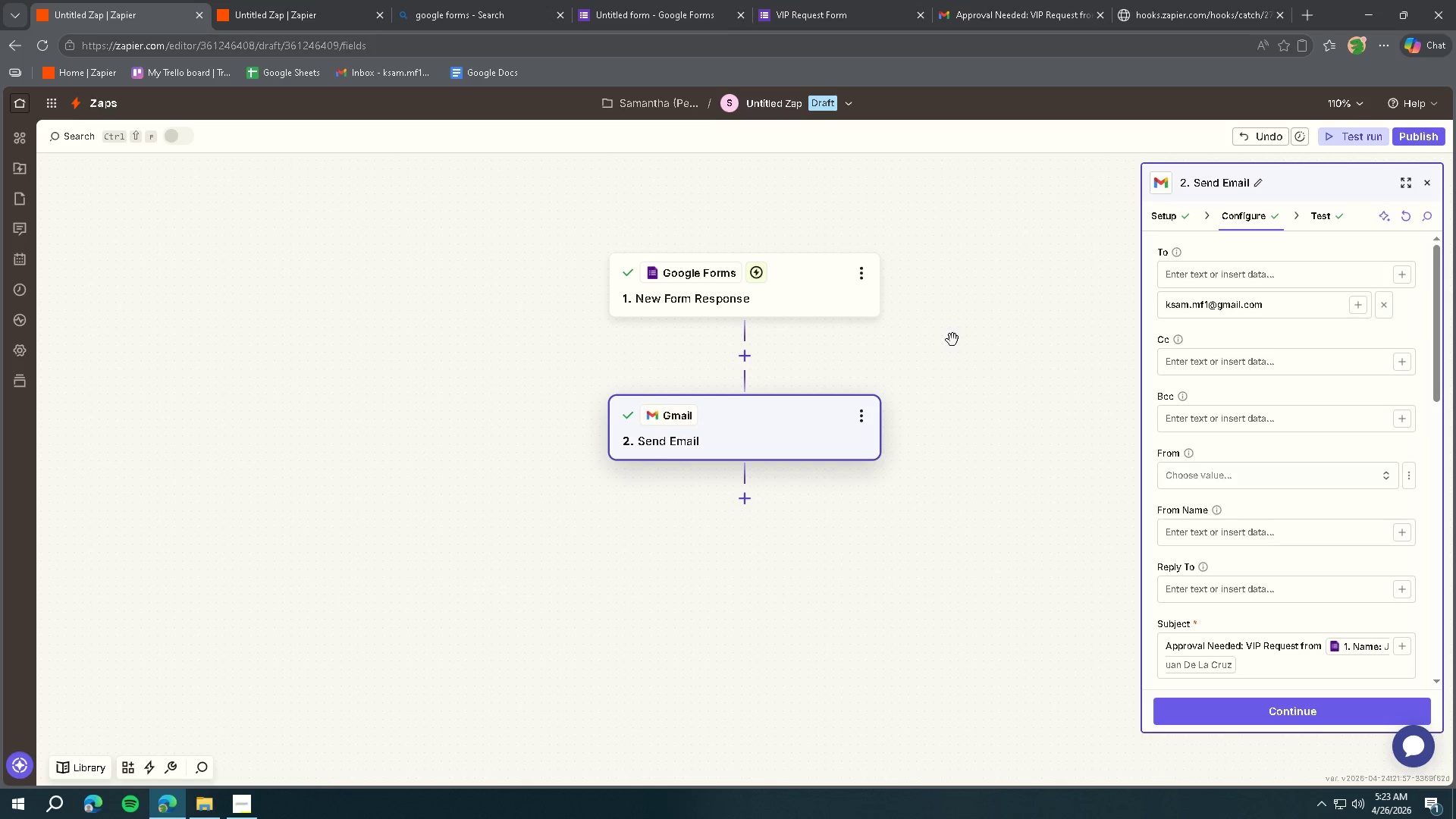 
left_click([773, 301])
 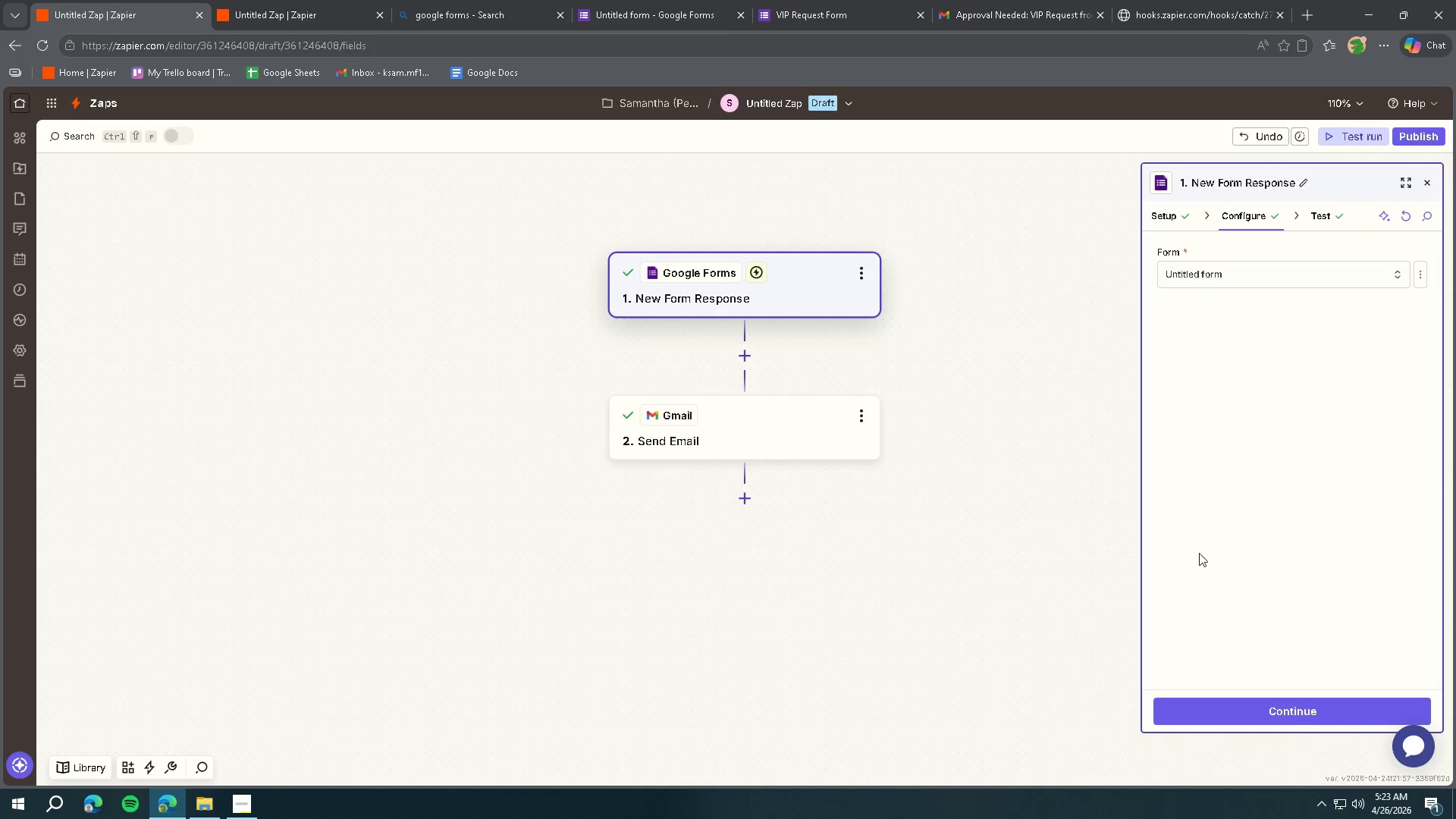 
left_click([1226, 272])
 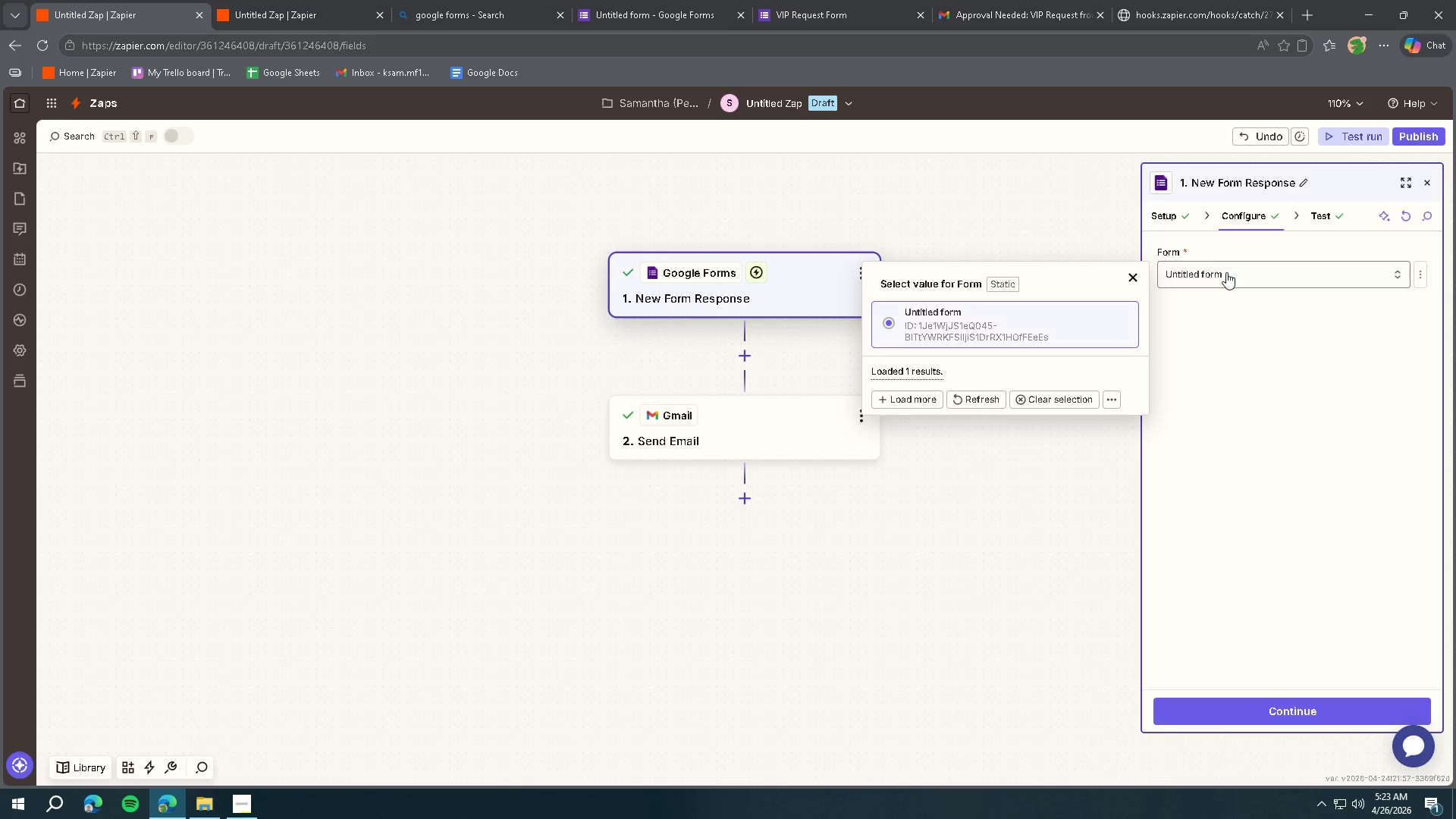 
left_click([1226, 272])
 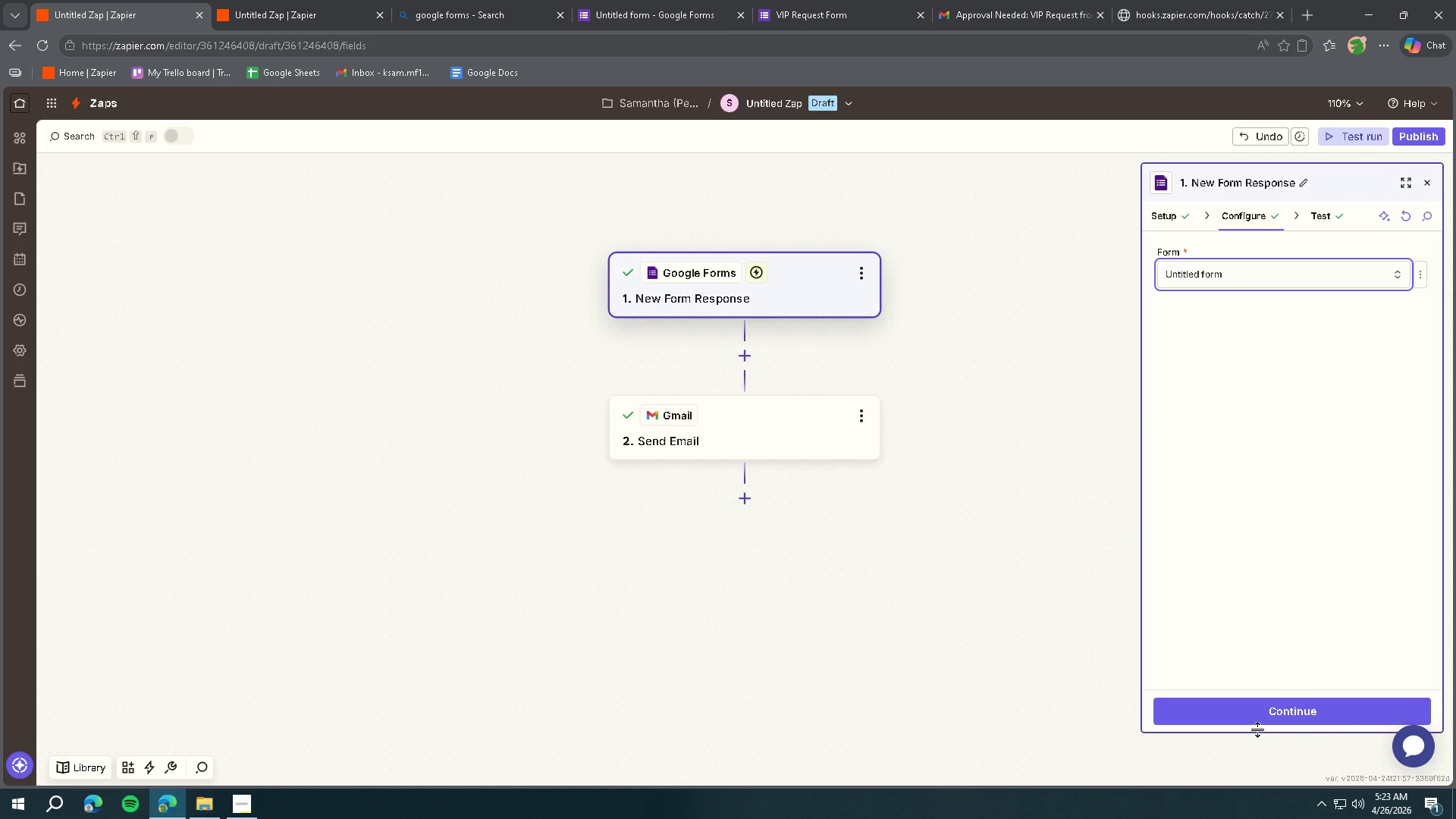 
left_click([1261, 704])
 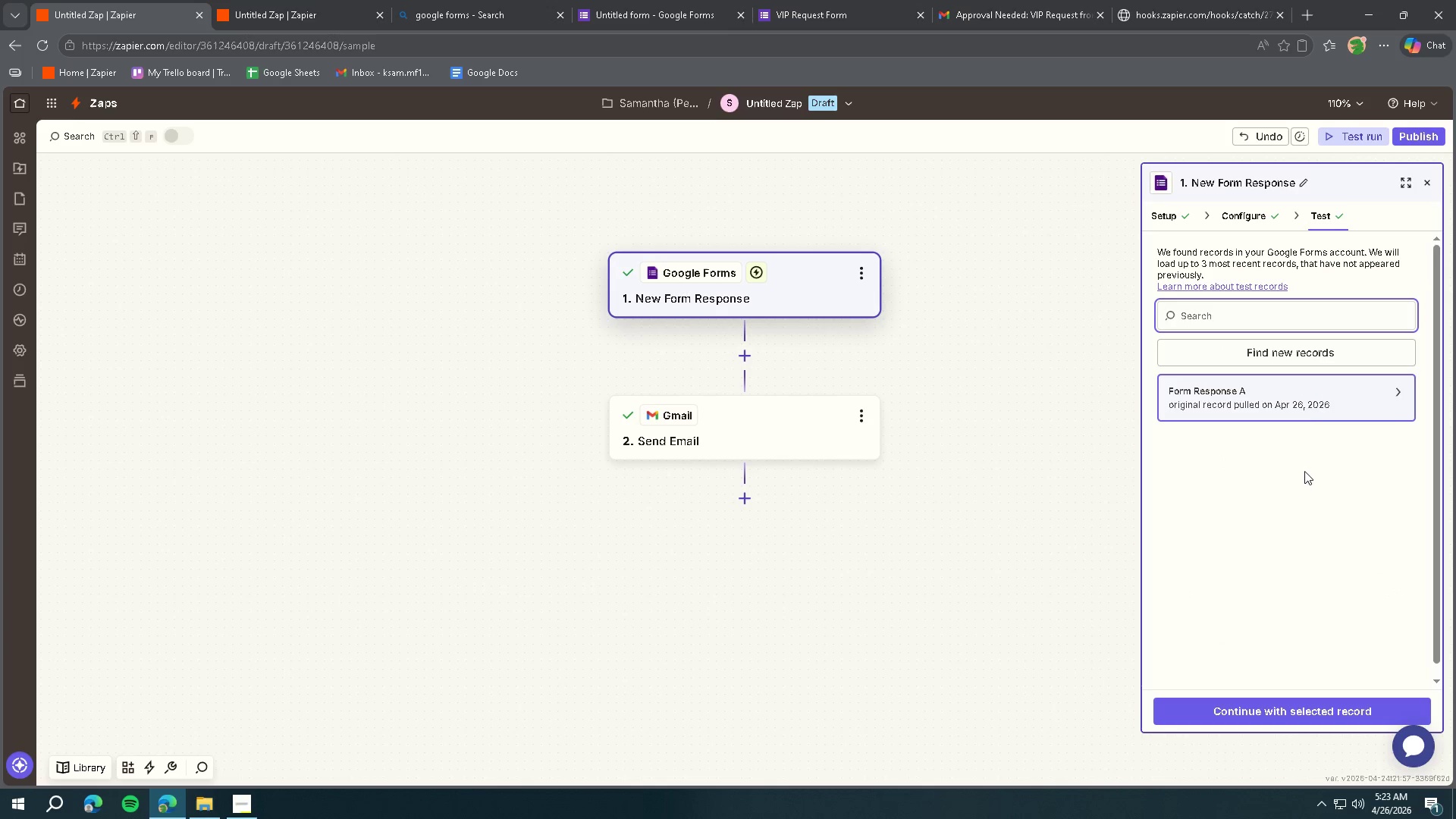 
left_click([1289, 356])
 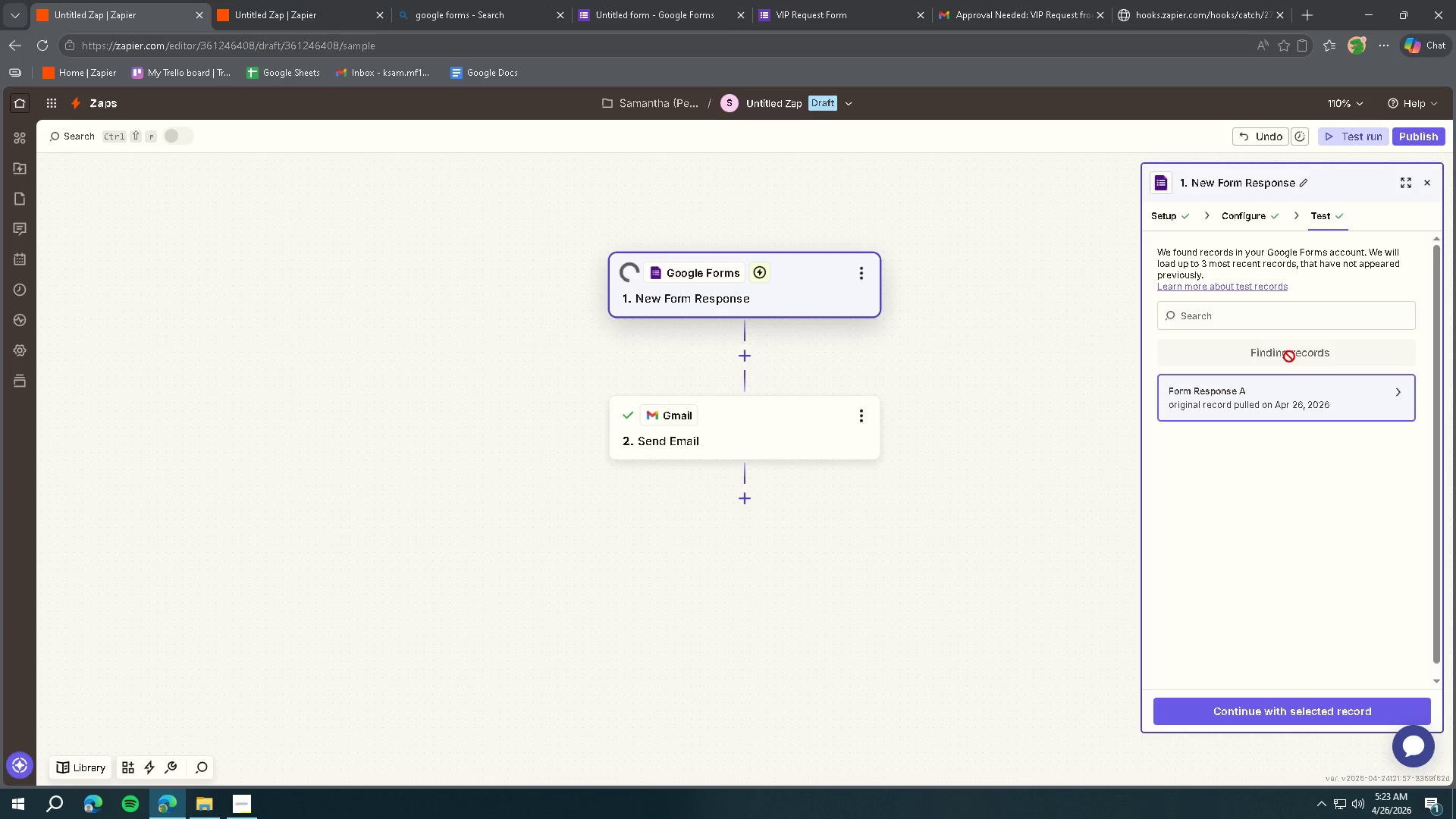 
wait(5.33)
 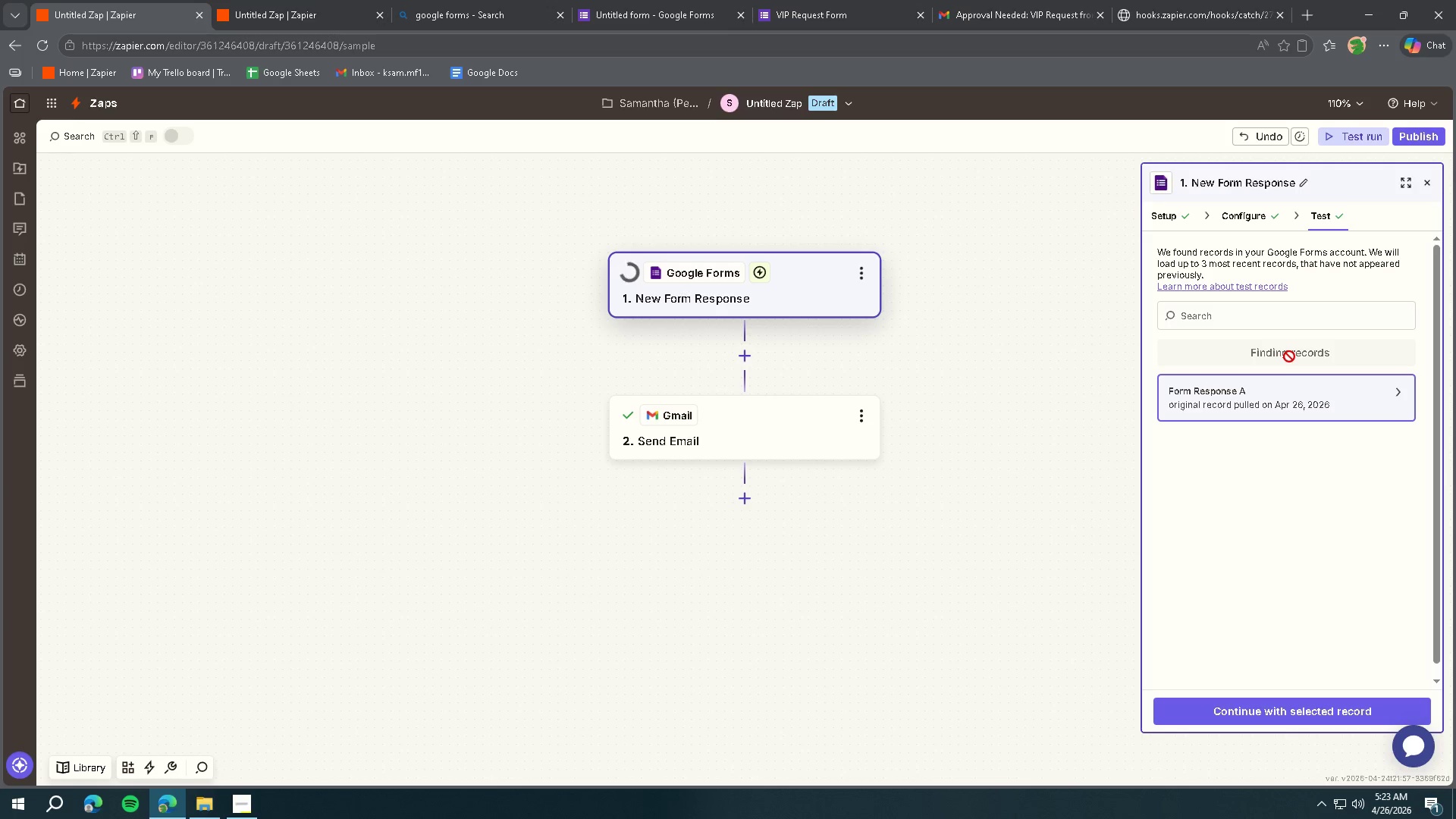 
left_click([1283, 400])
 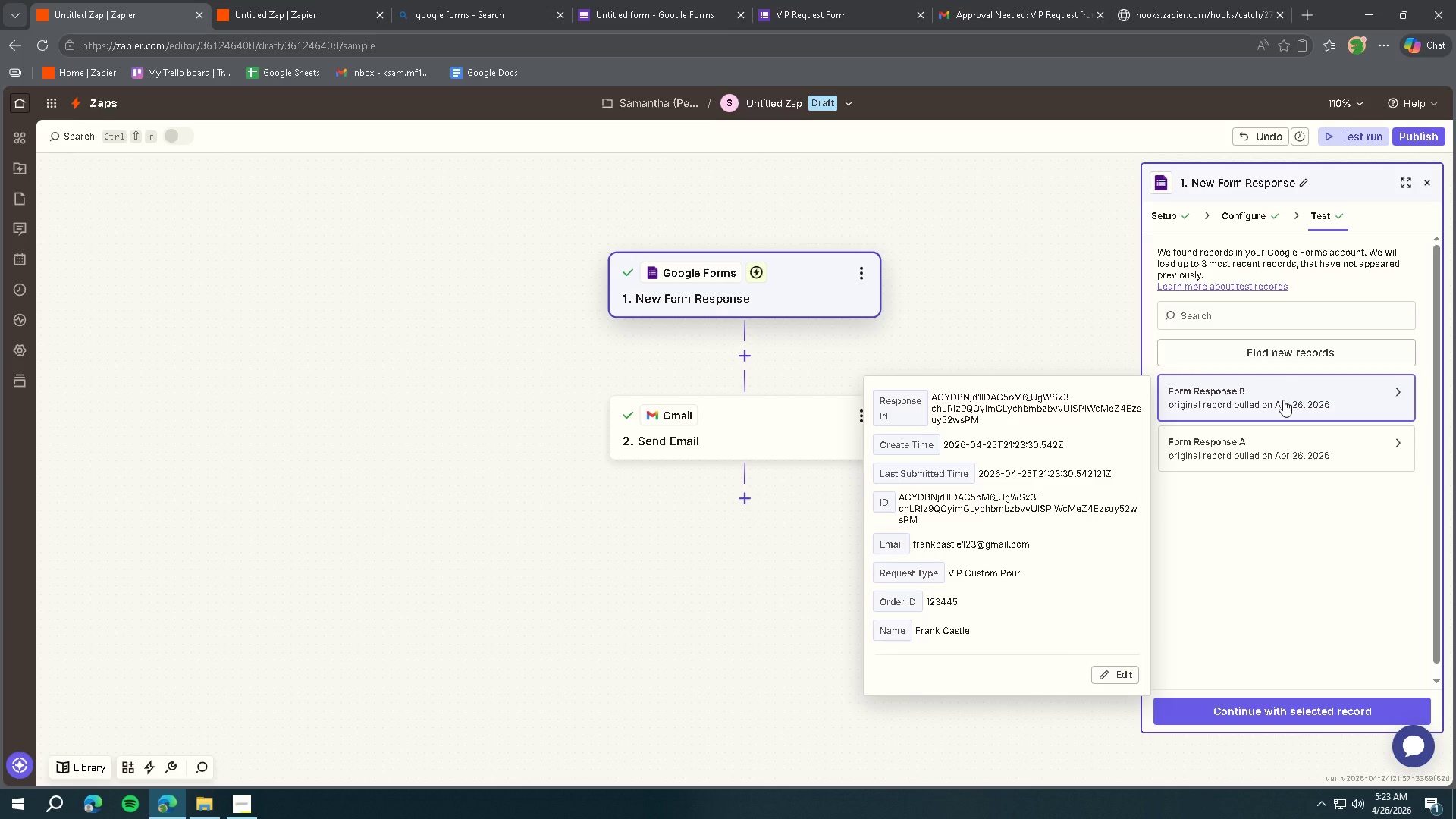 
left_click([1283, 400])
 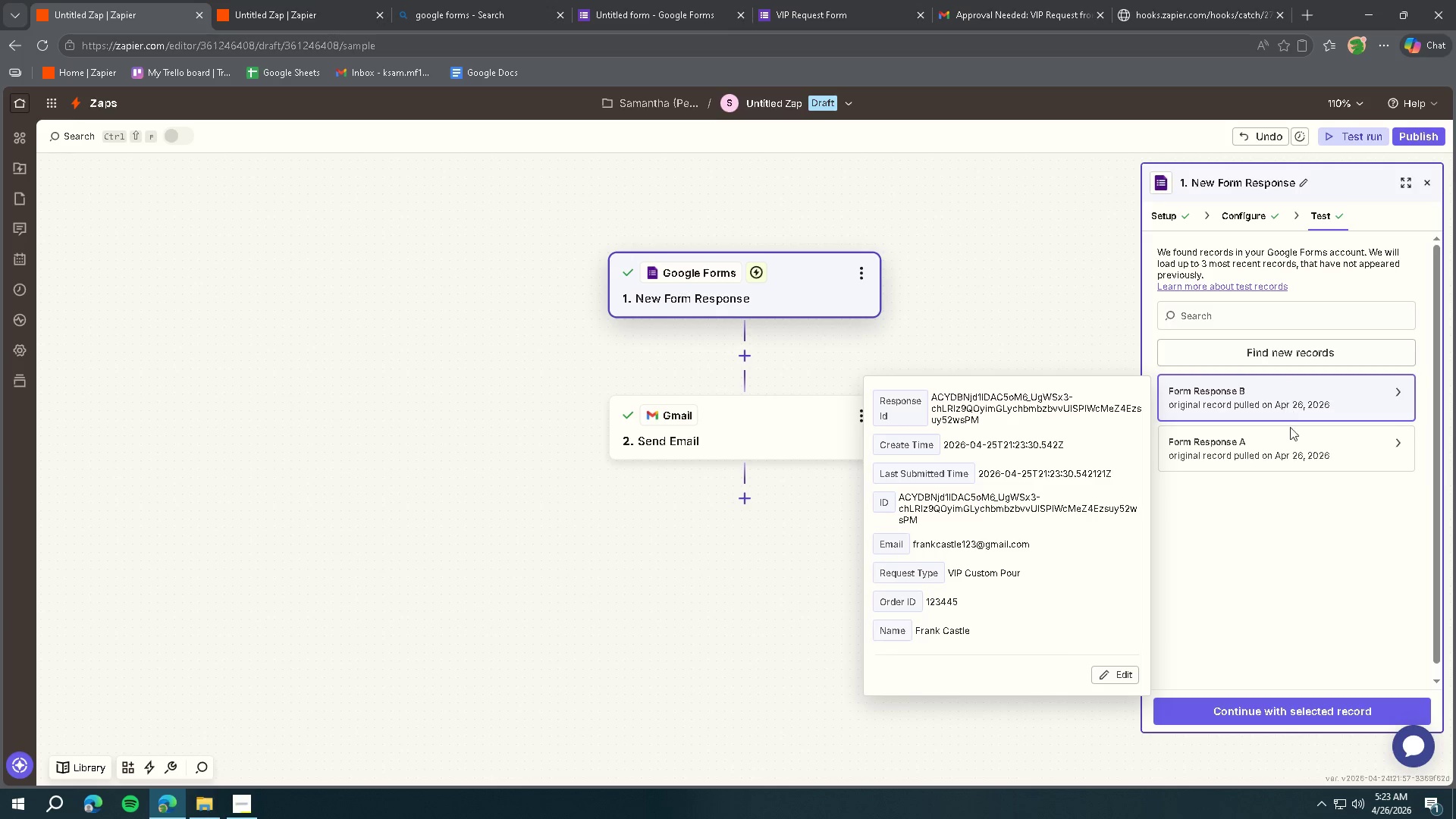 
left_click([1282, 501])
 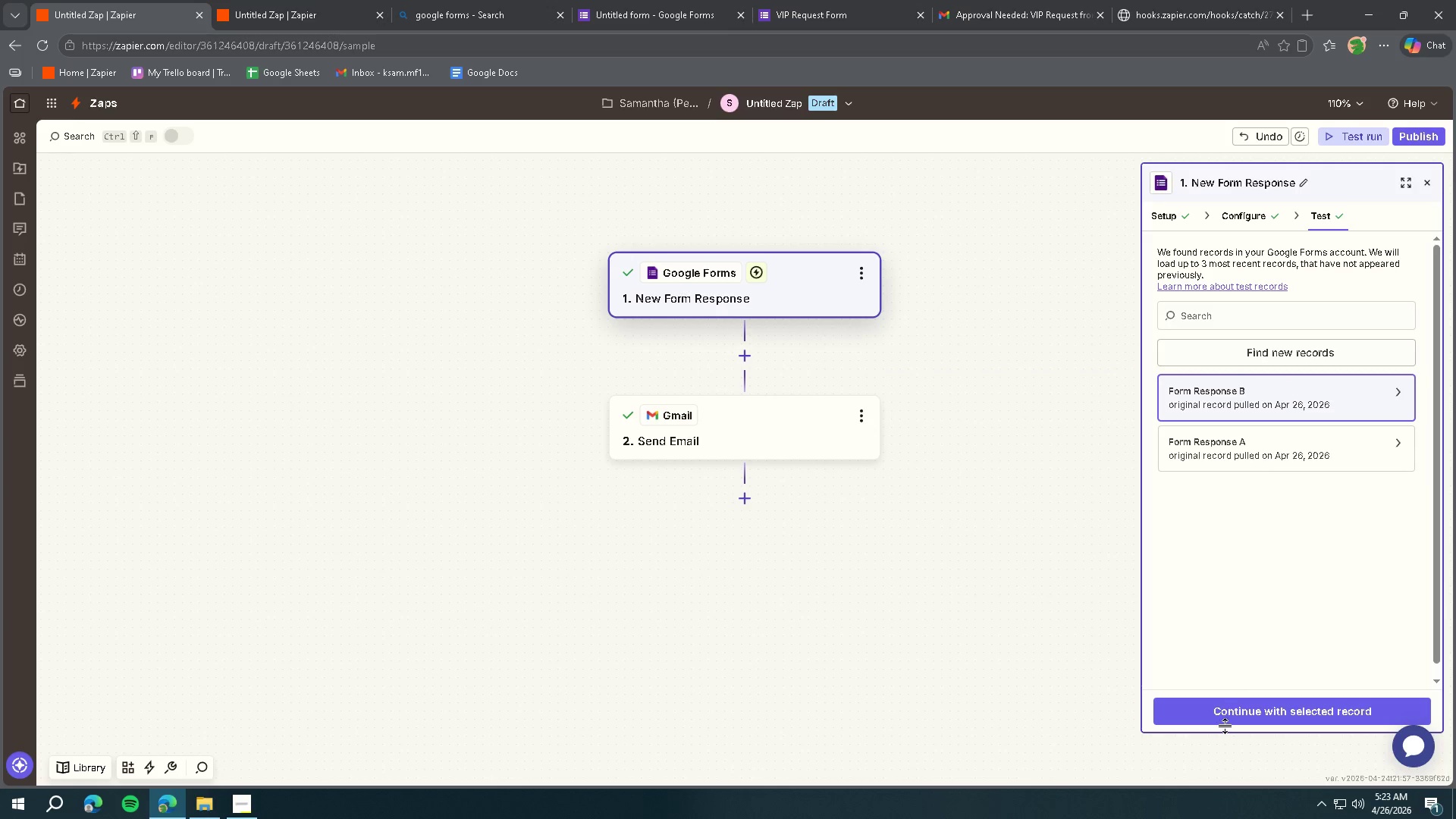 
double_click([1224, 709])
 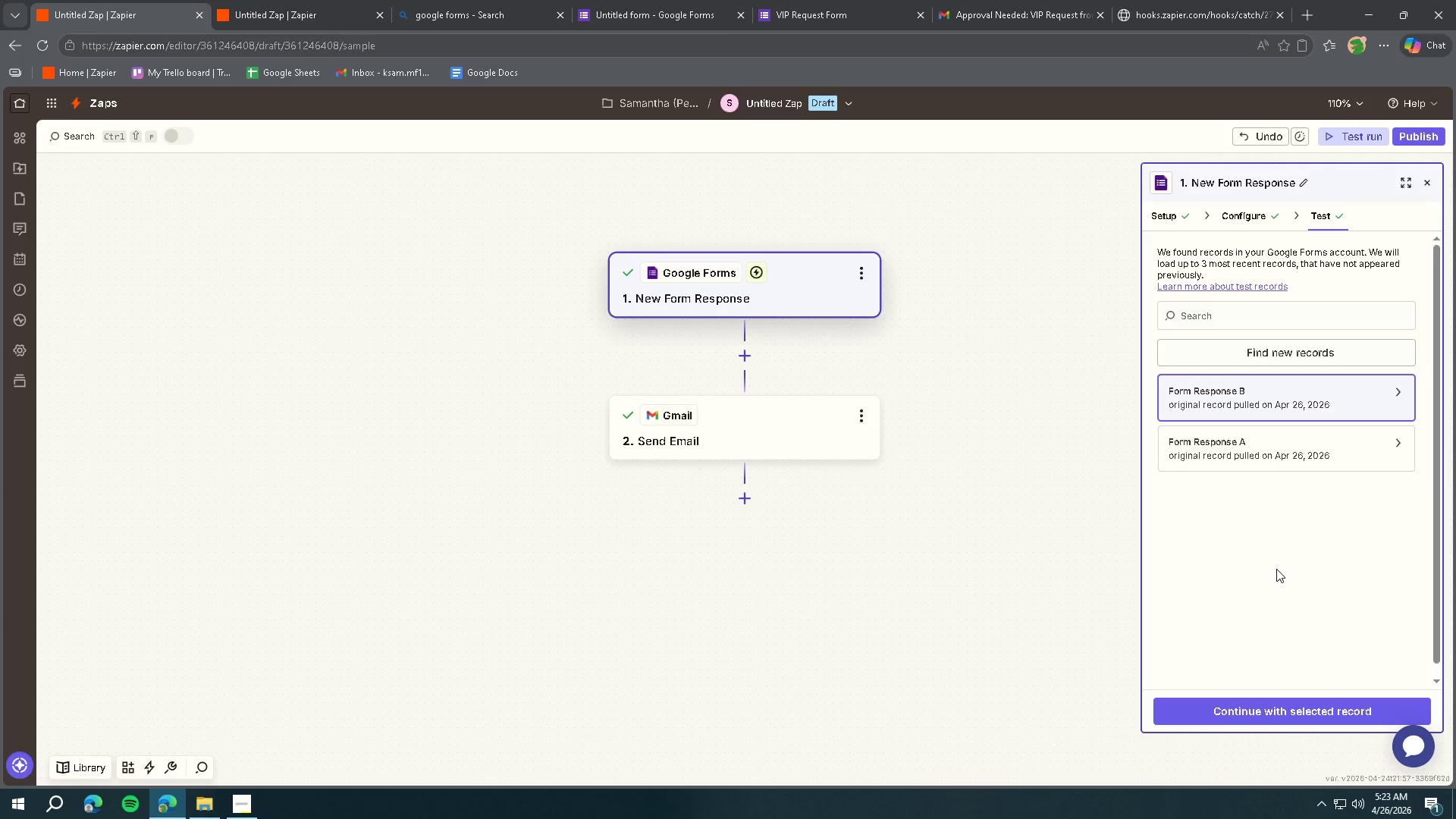 
left_click([1257, 707])
 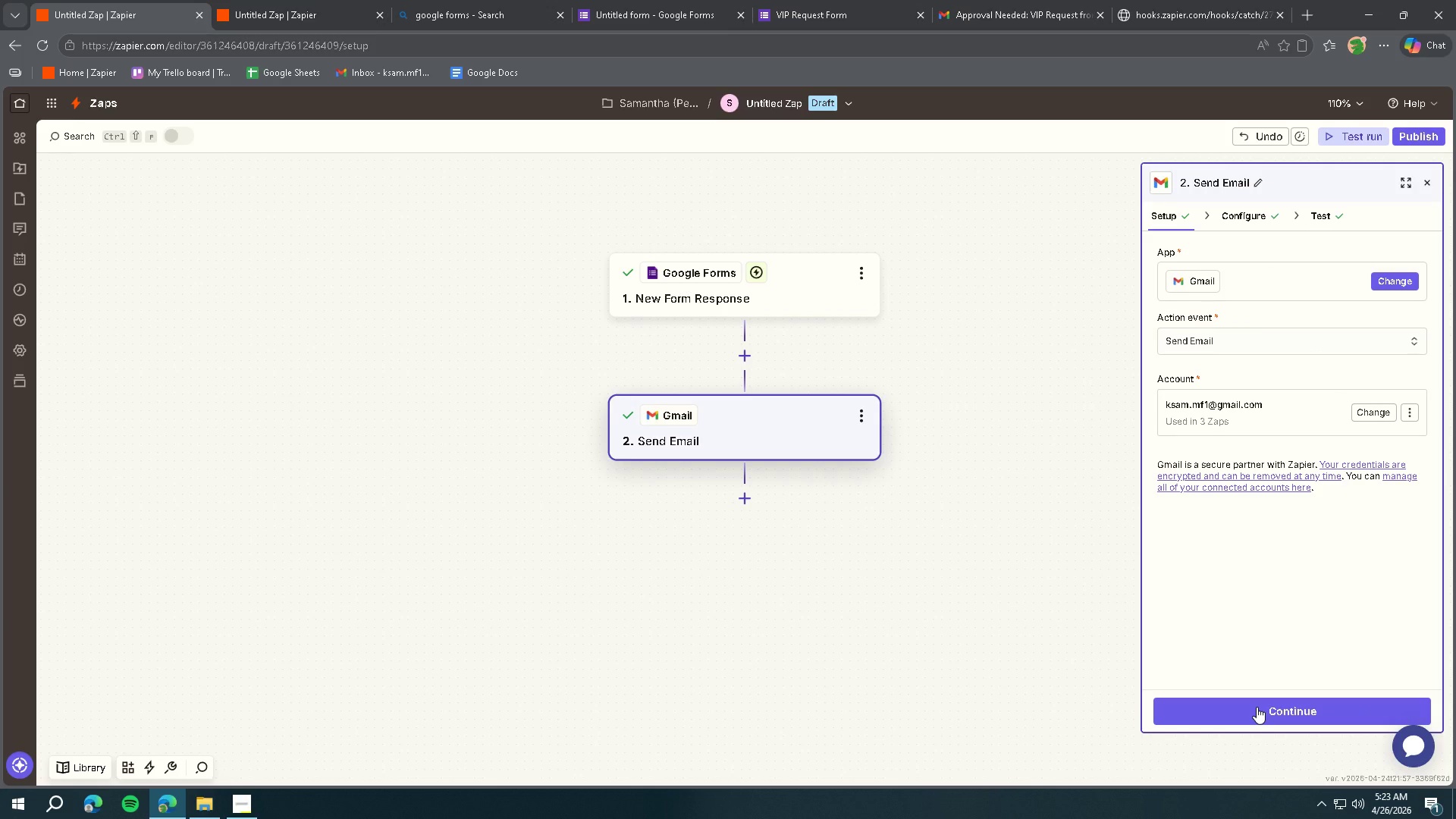 
left_click([1257, 707])
 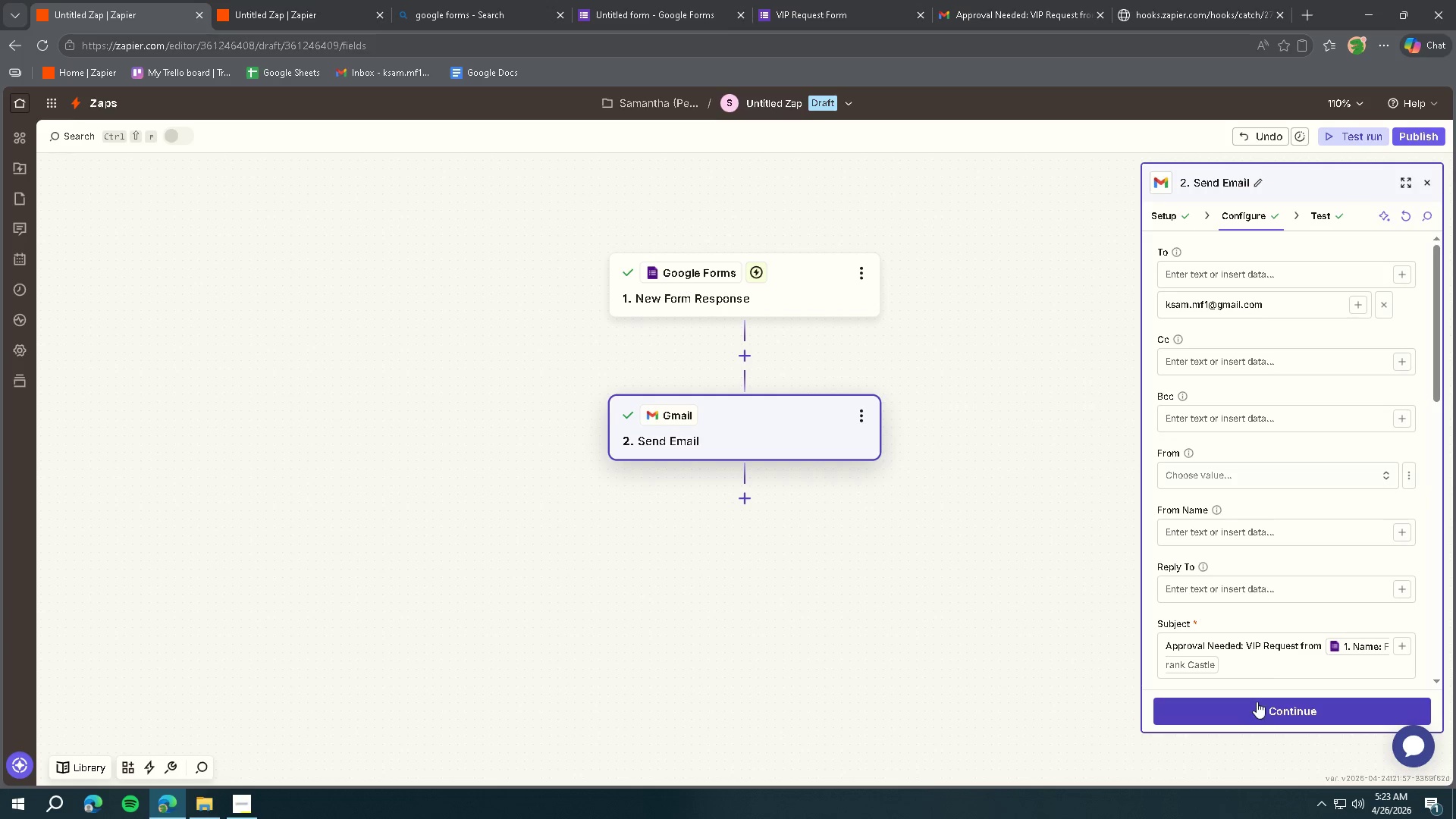 
scroll: coordinate [1298, 589], scroll_direction: down, amount: 3.0
 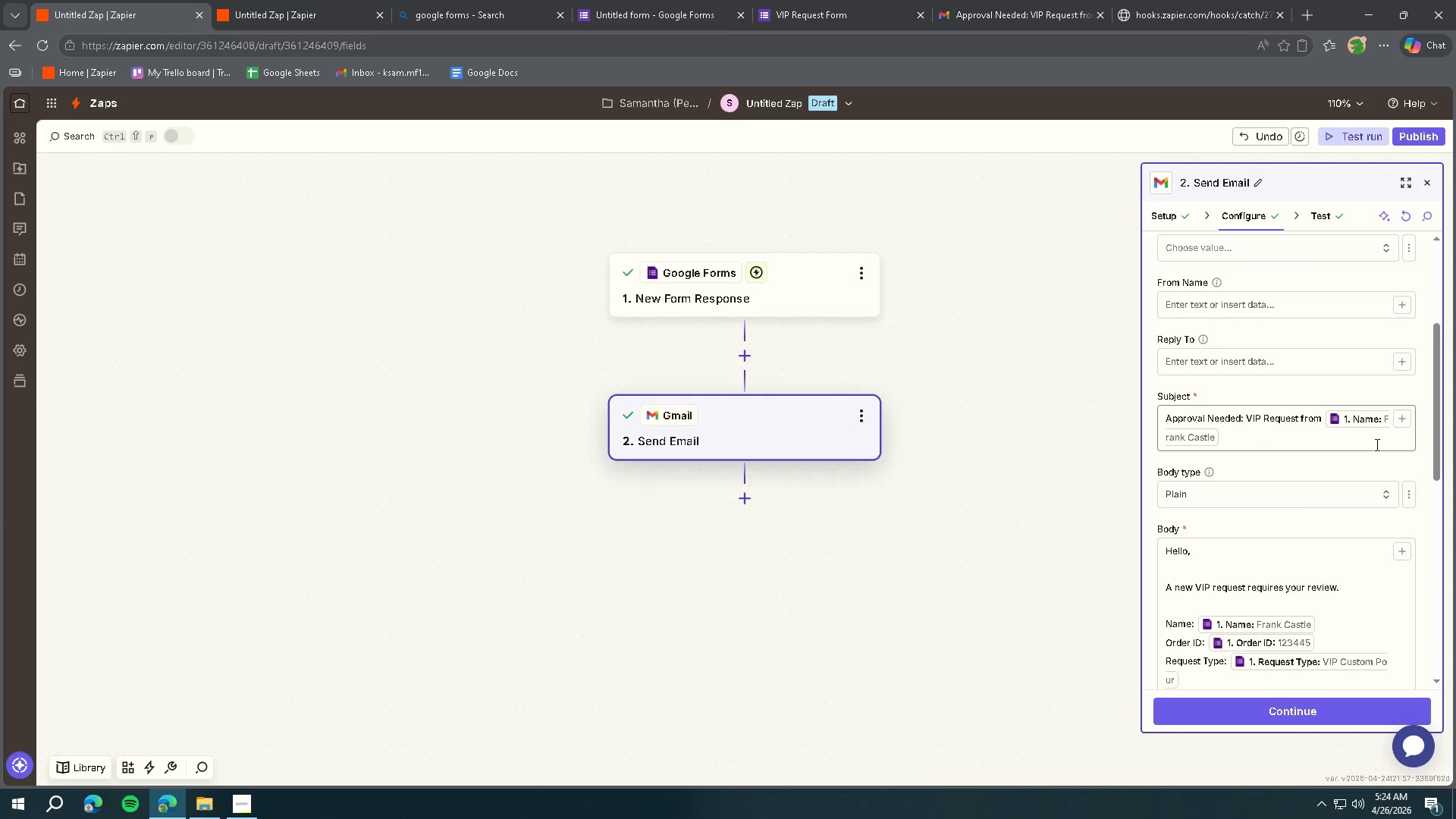 
left_click([1373, 441])
 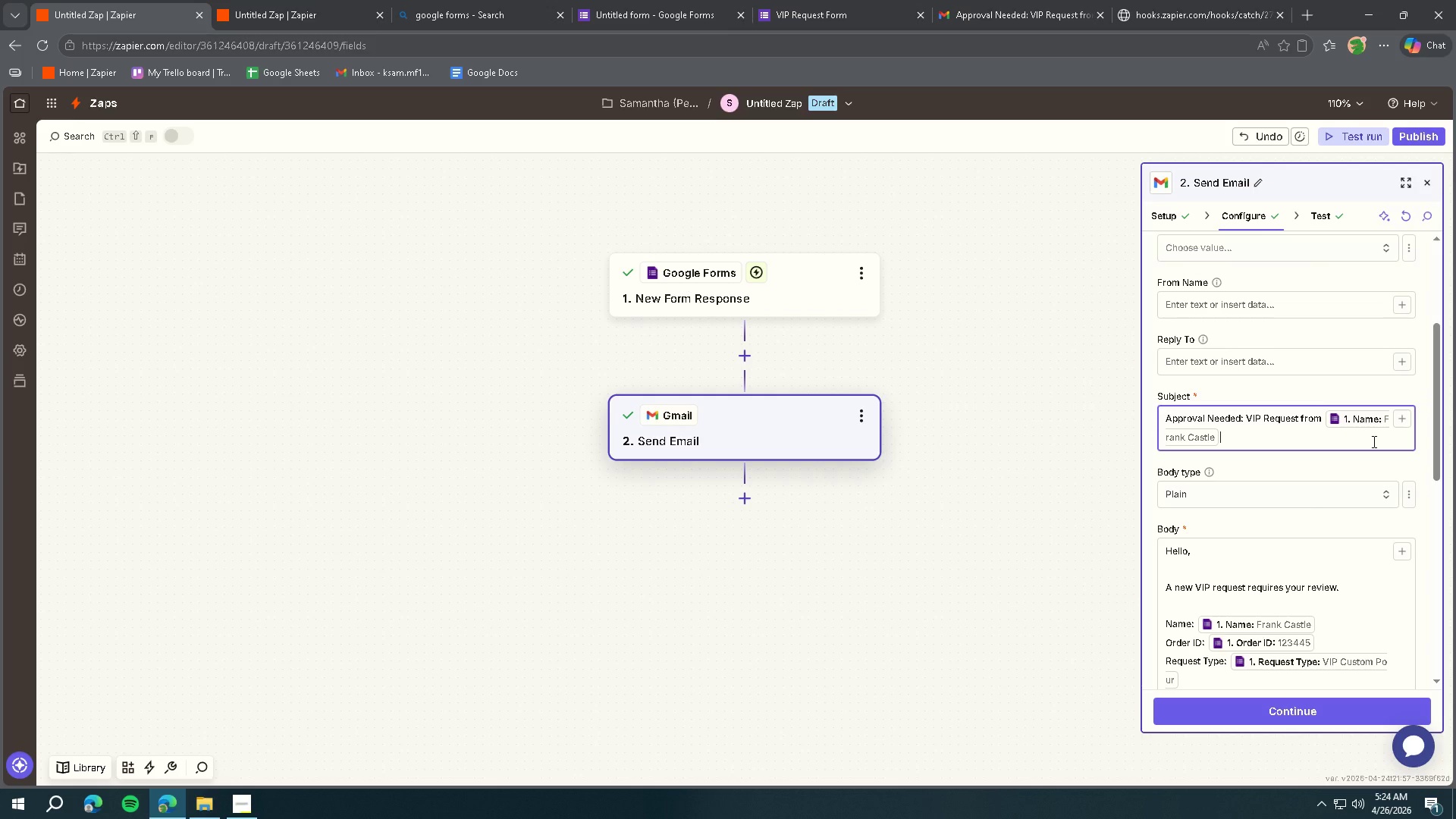 
scroll: coordinate [1373, 441], scroll_direction: down, amount: 3.0
 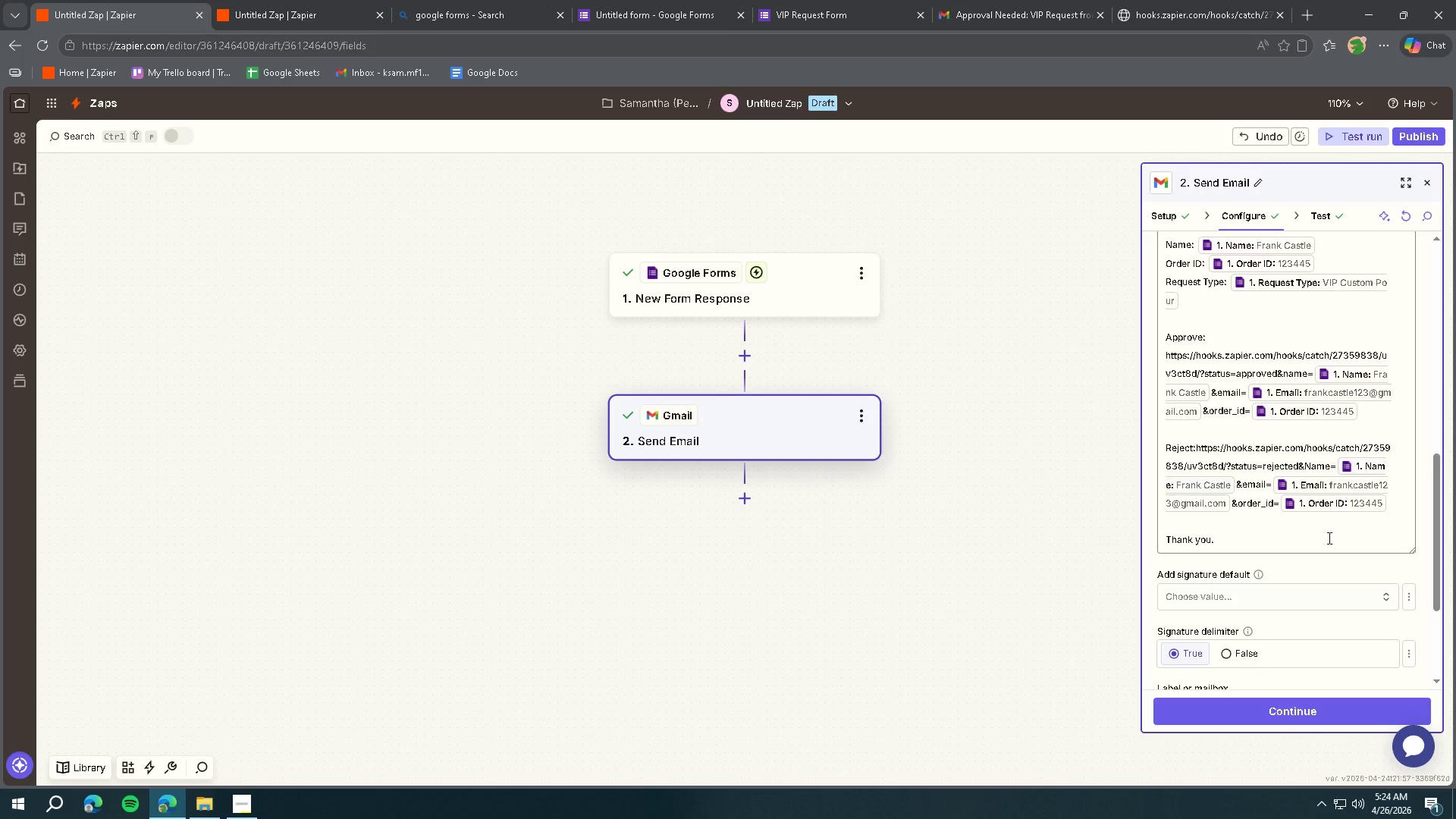 
left_click([1241, 711])
 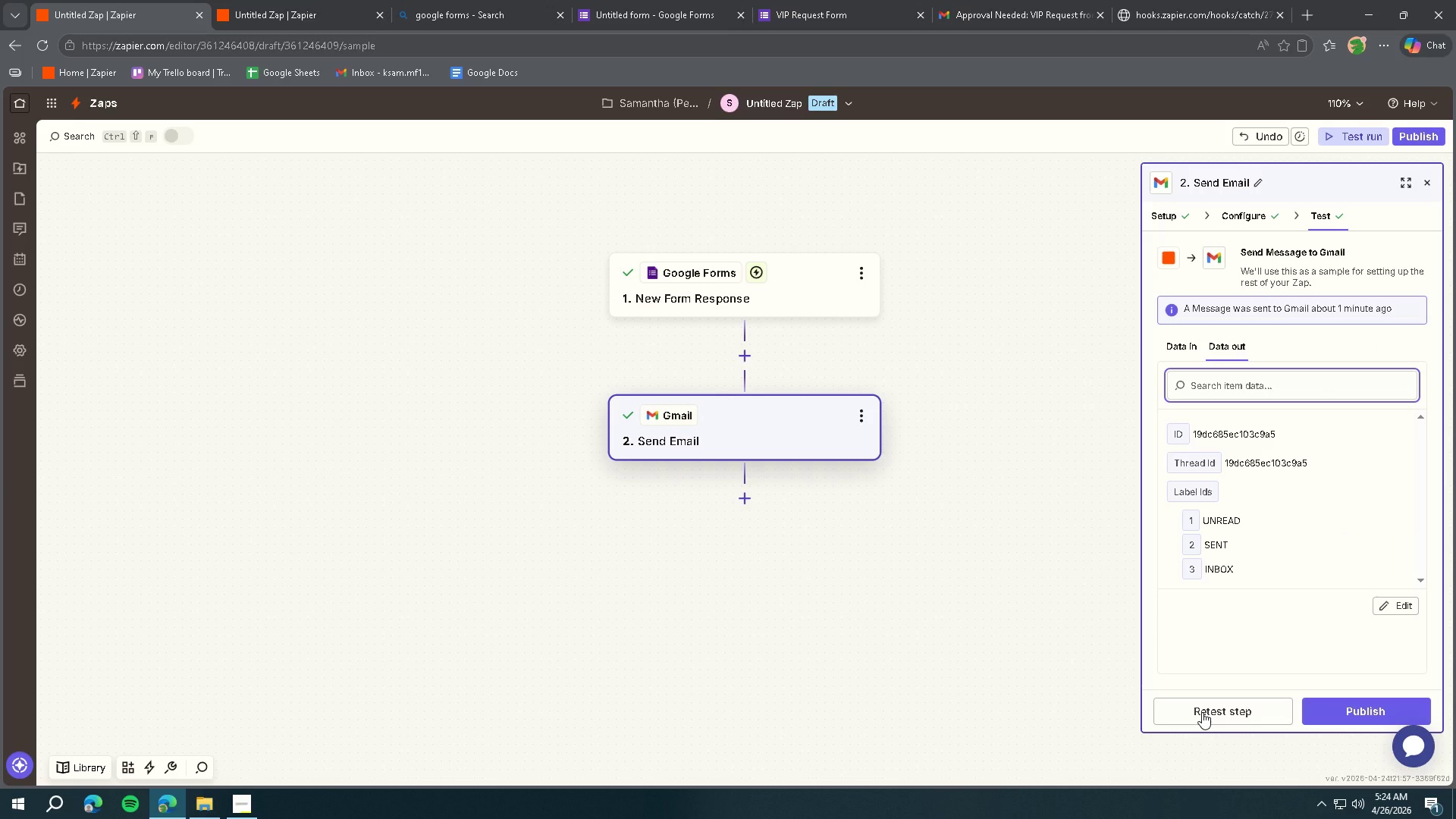 
left_click([1202, 712])
 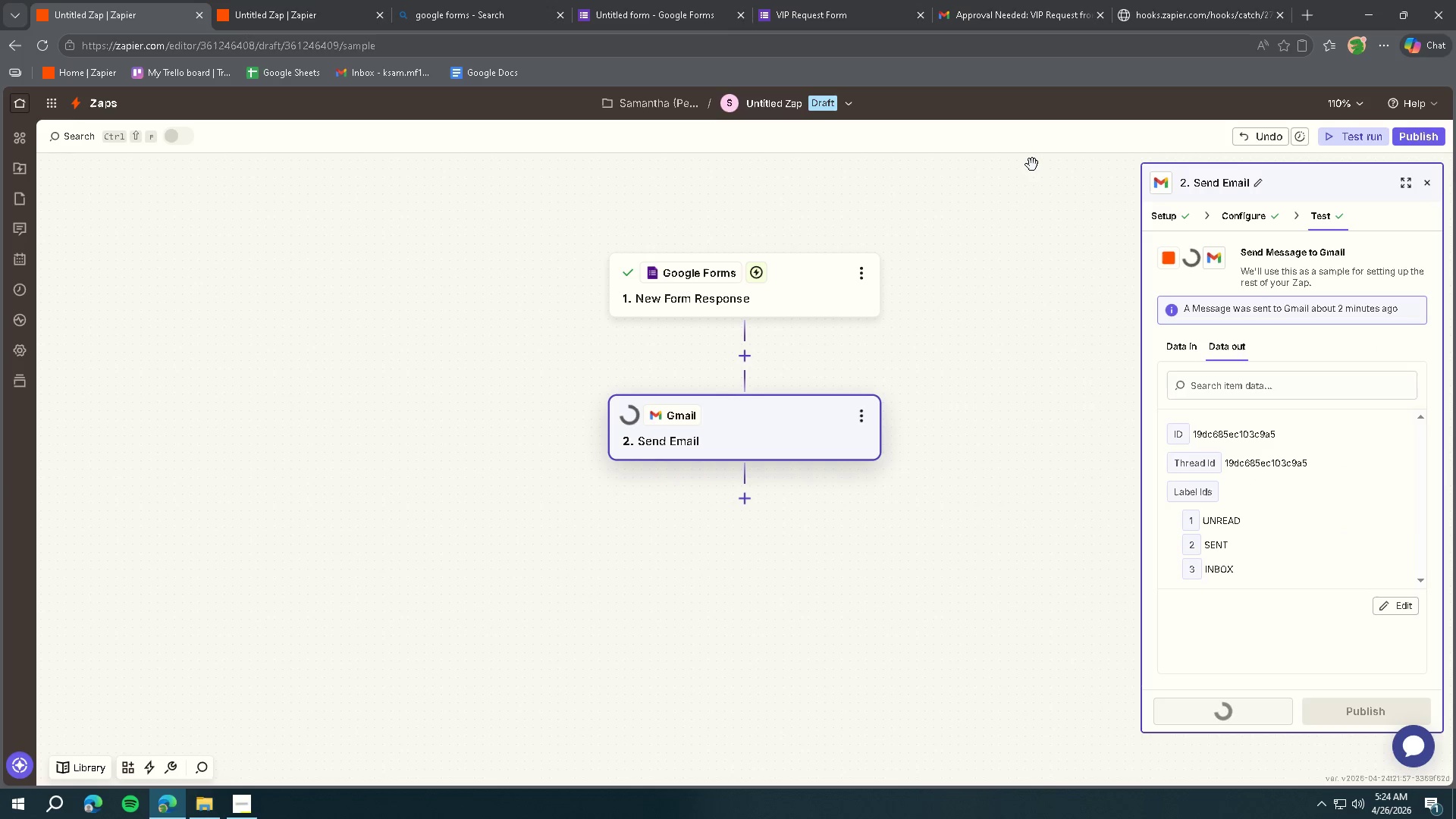 
left_click([972, 4])
 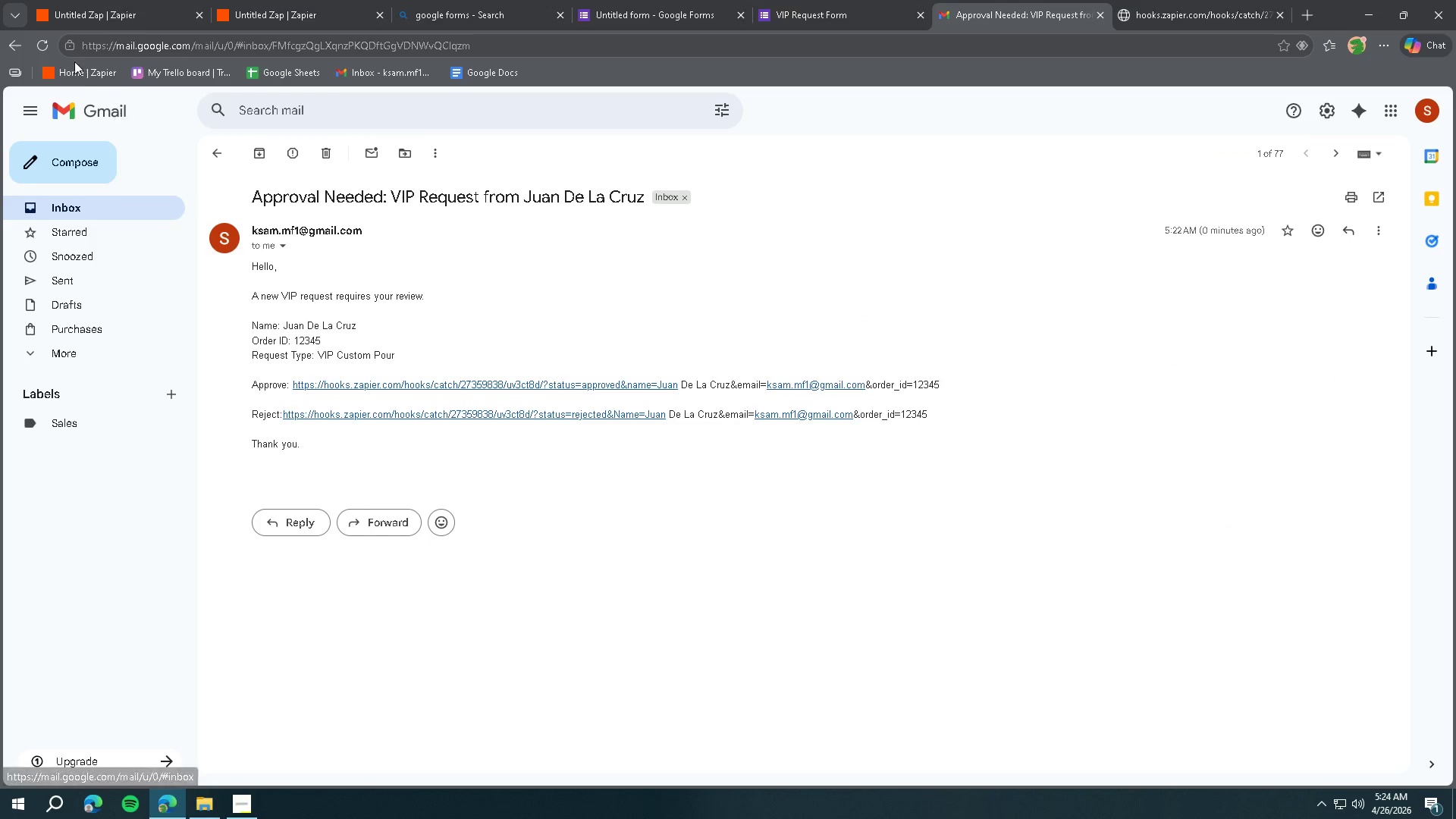 
left_click([47, 46])
 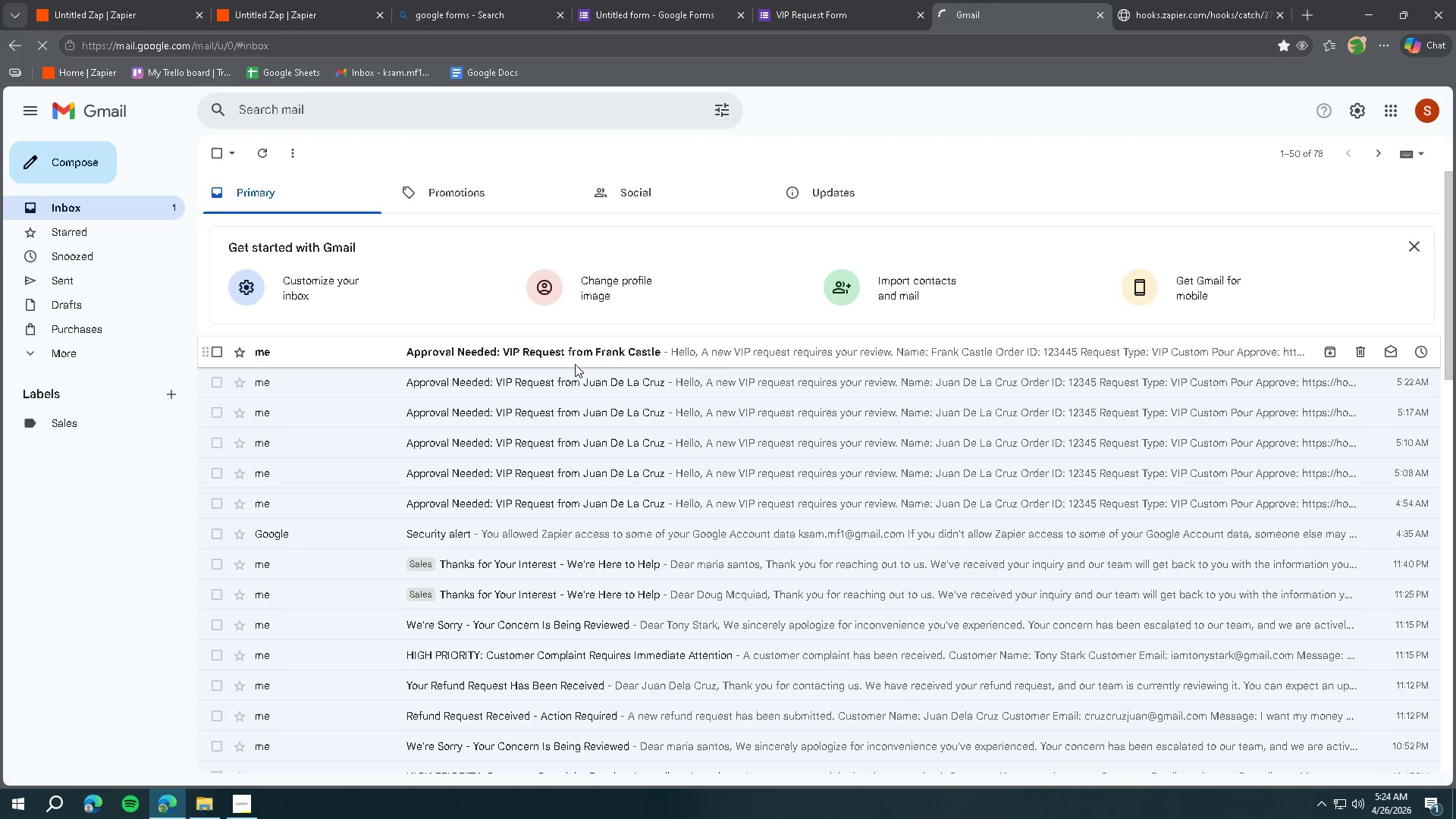 
left_click([582, 353])